 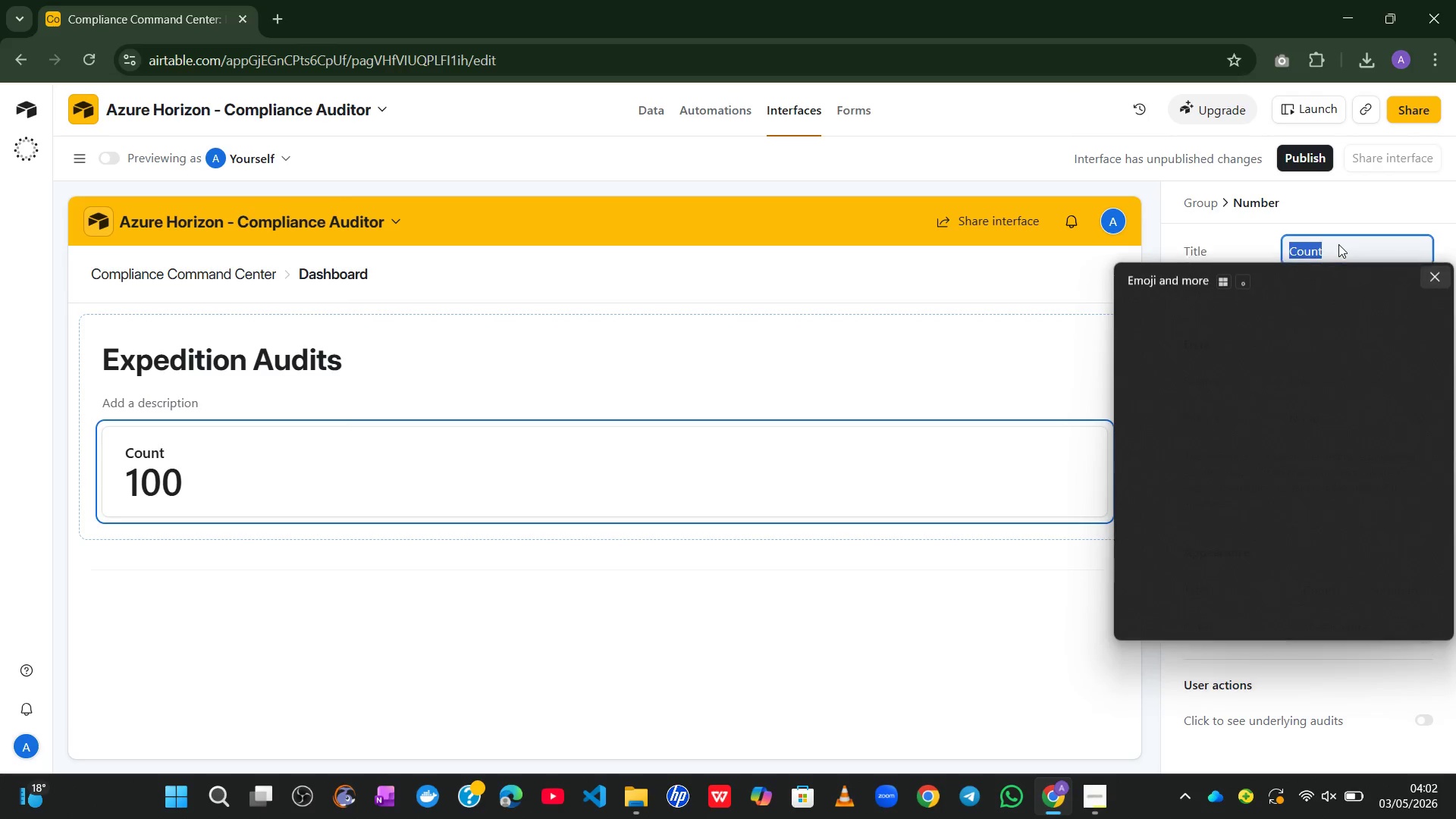 
left_click([1201, 472])
 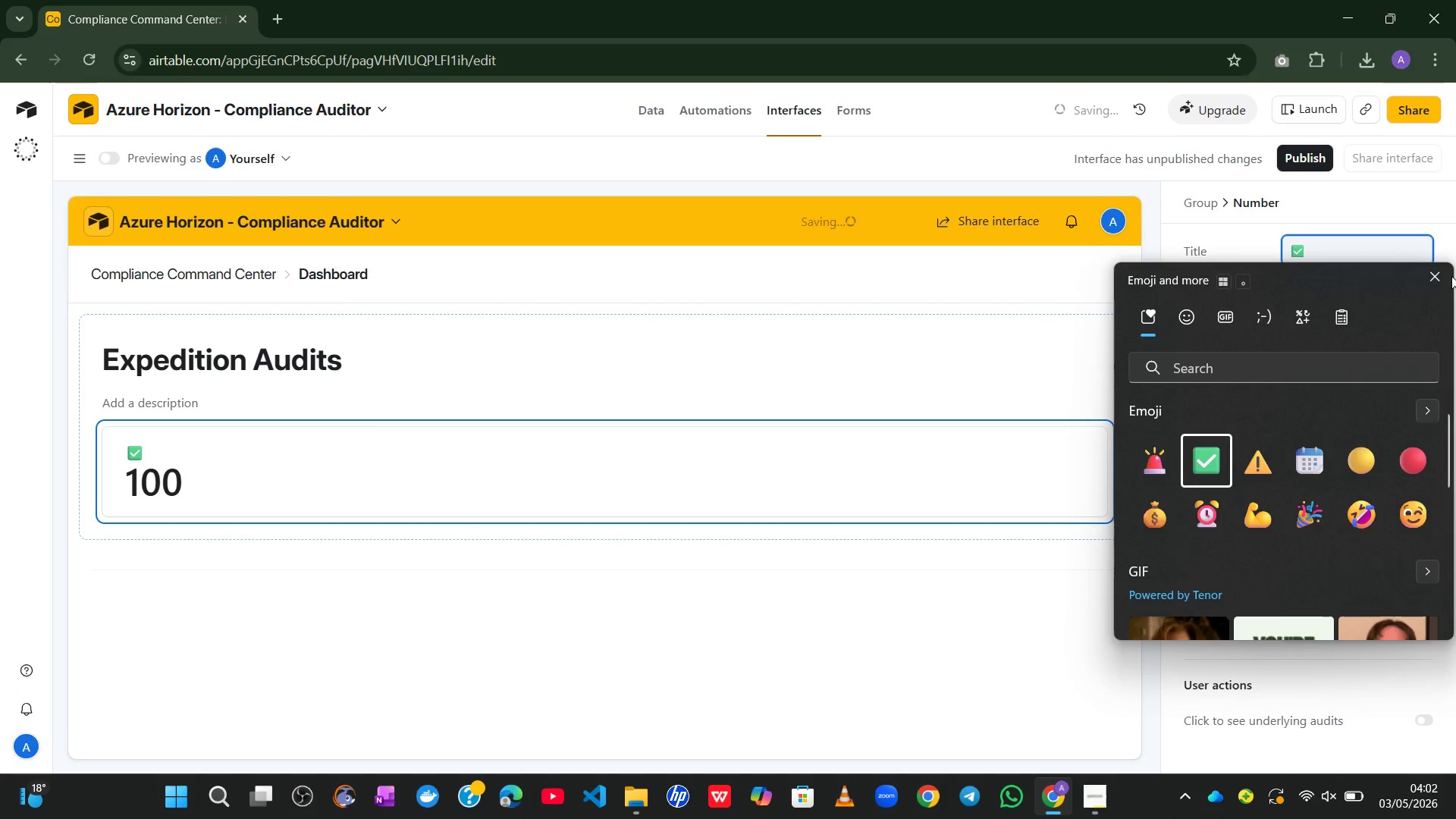 
left_click([1431, 277])
 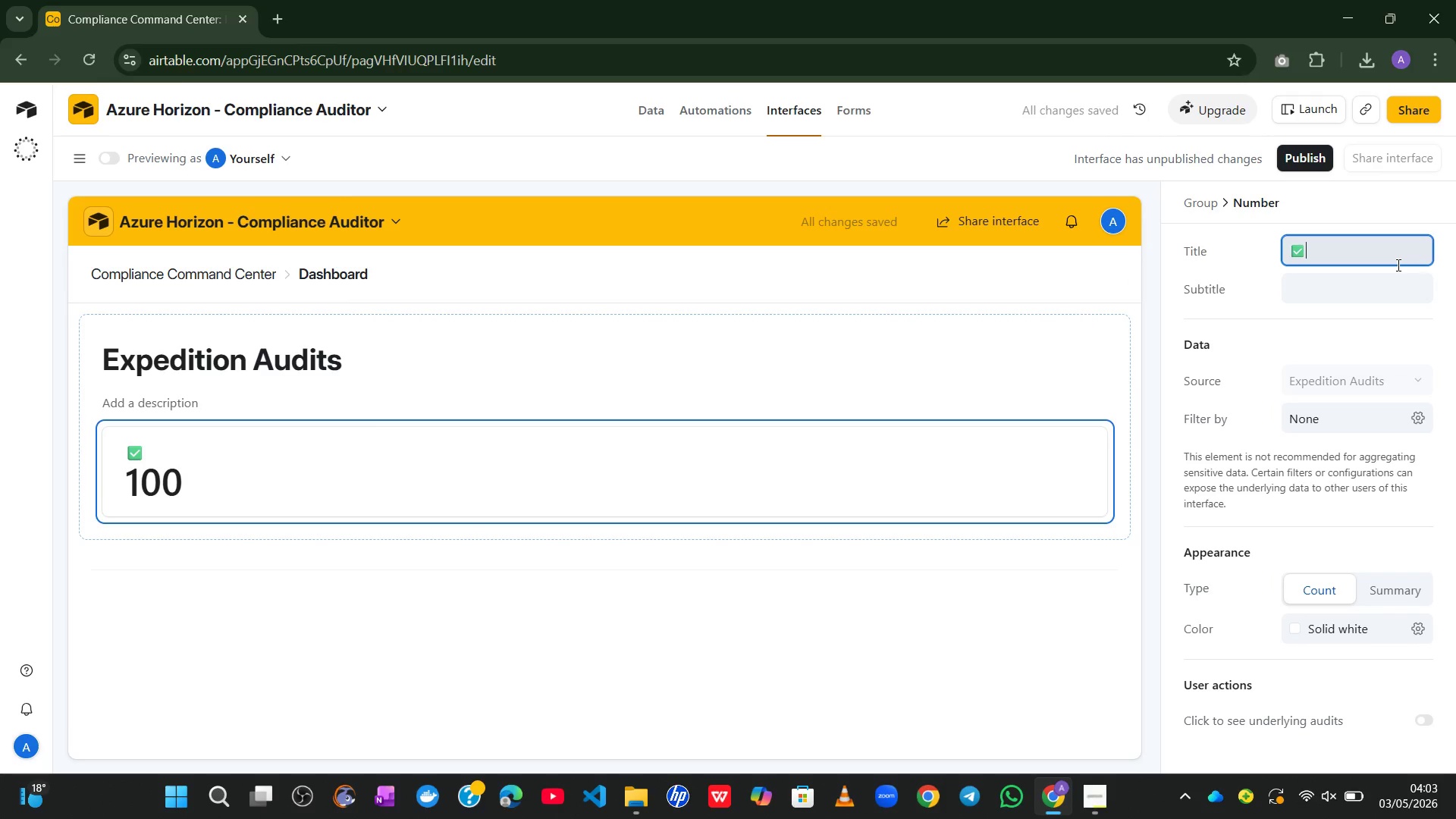 
type( Ready-to-Go Trips)
 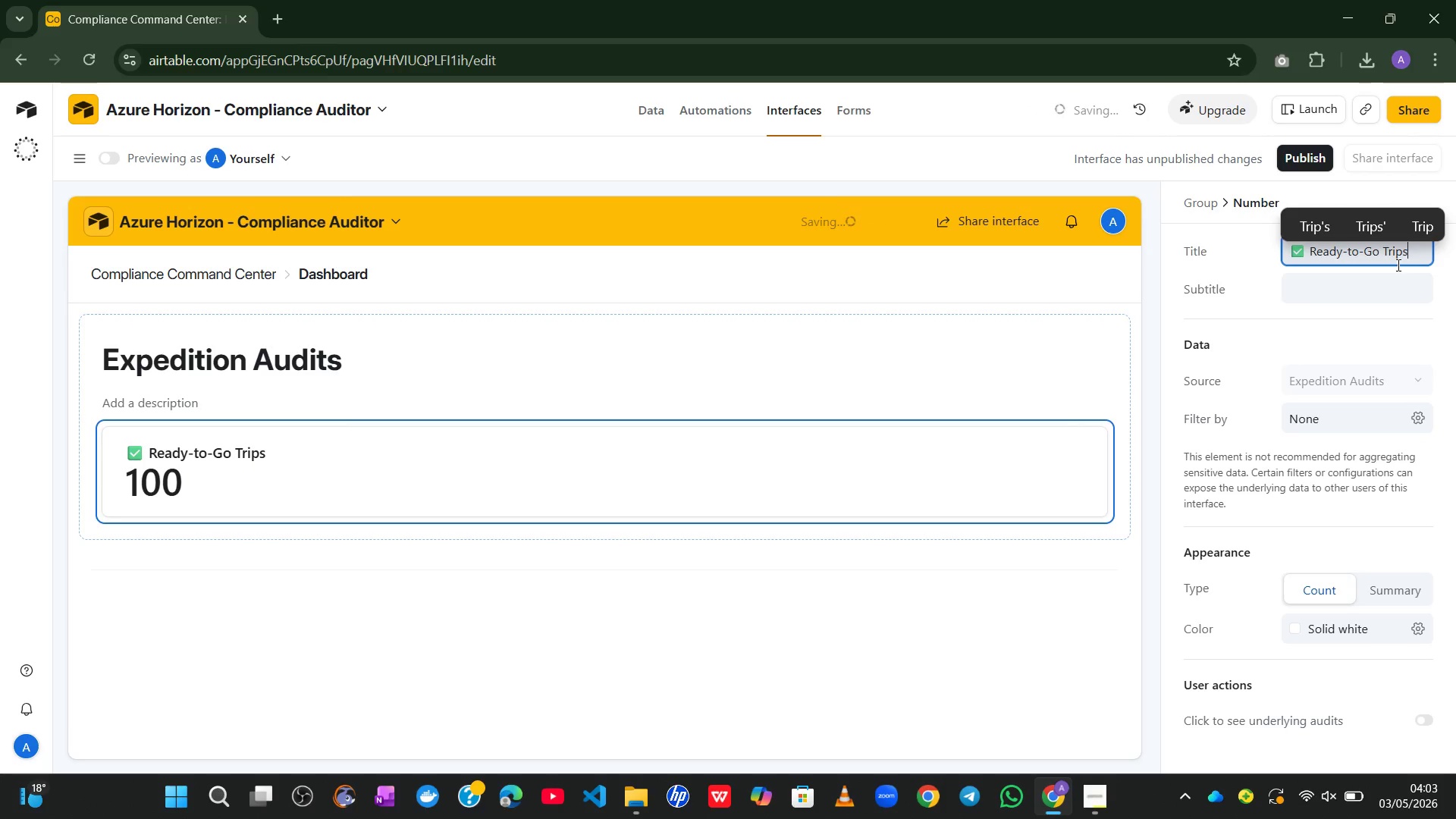 
left_click([1279, 321])
 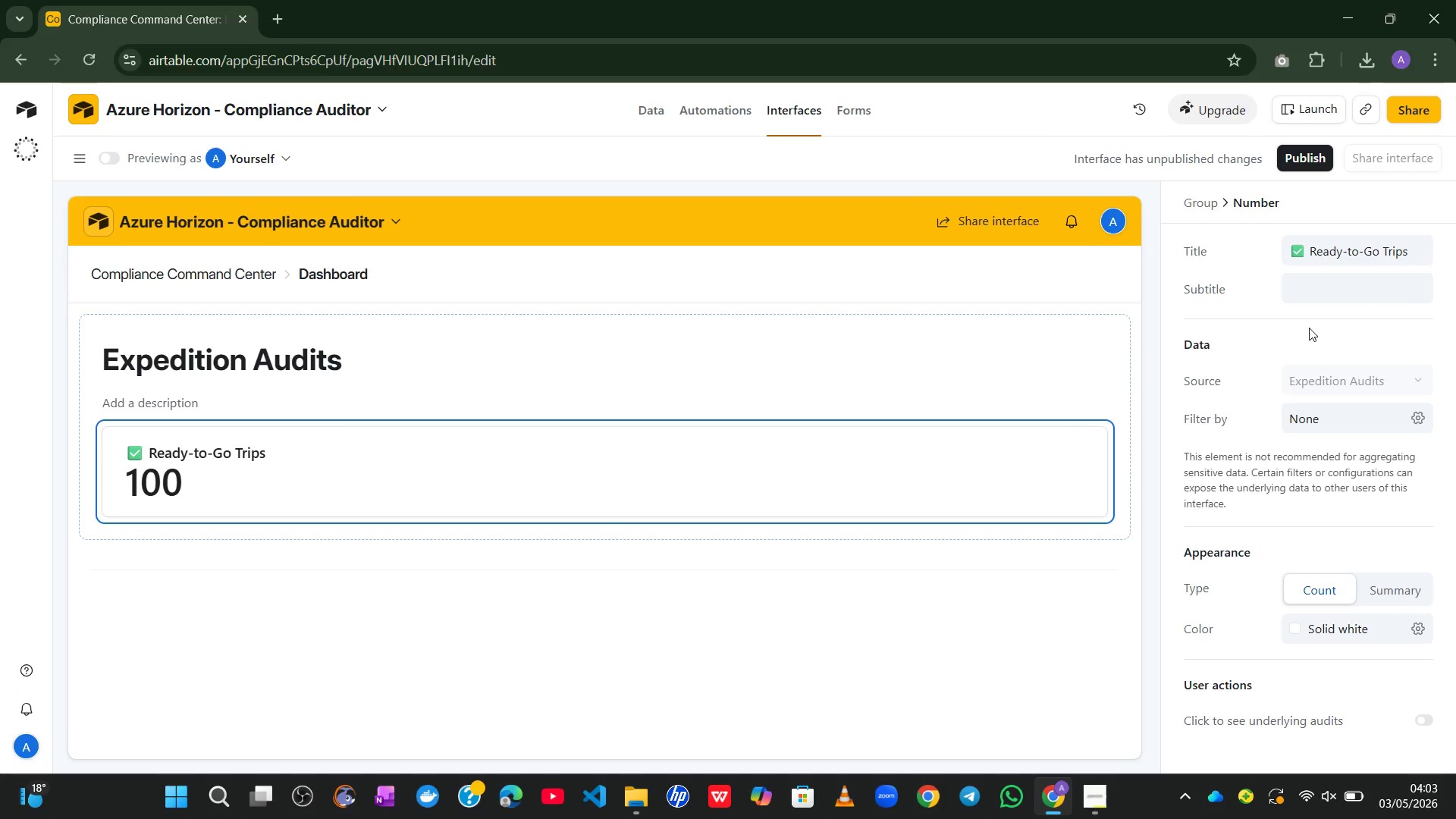 
wait(21.33)
 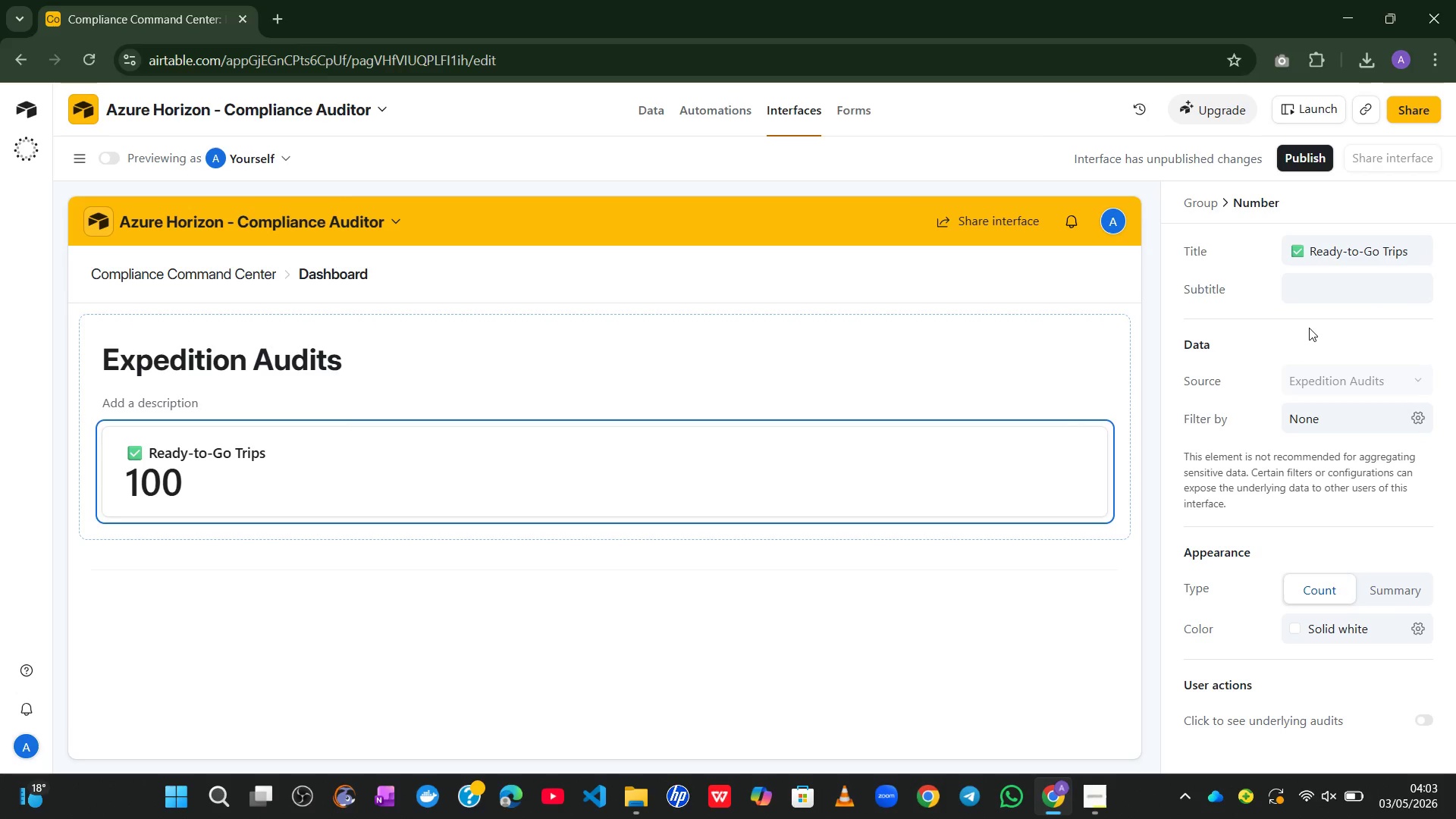 
left_click([1423, 415])
 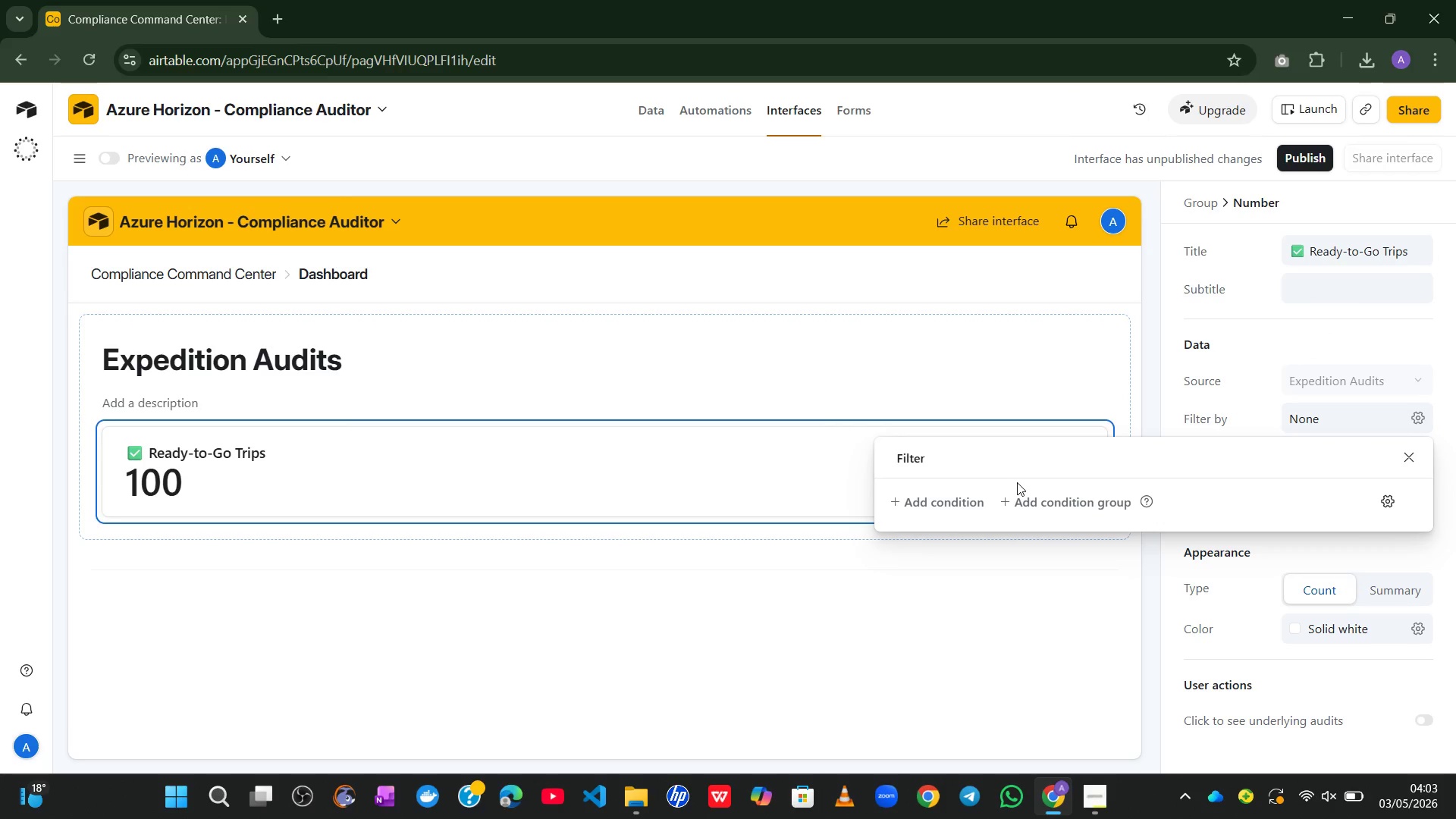 
left_click([956, 508])
 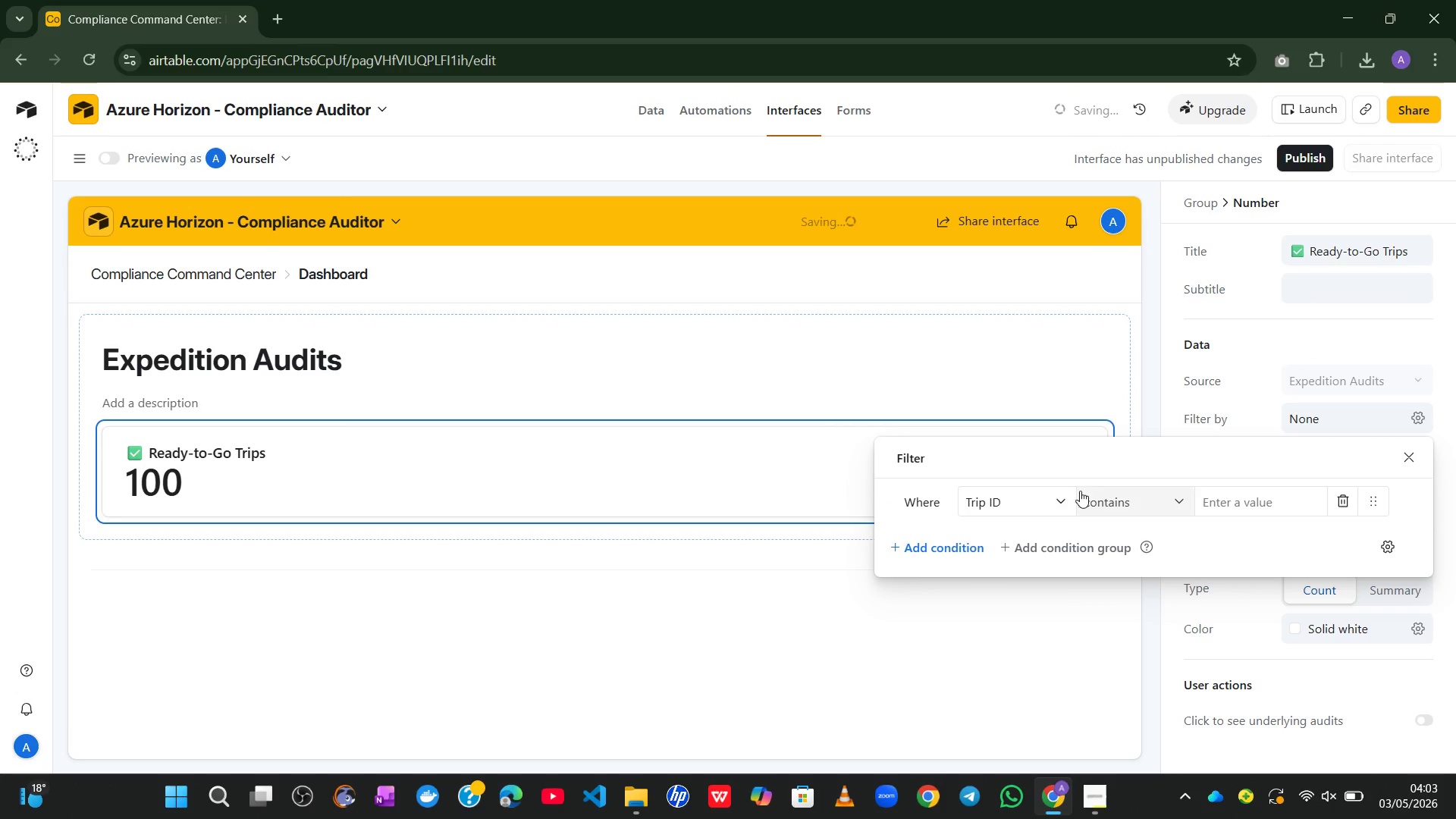 
left_click([1055, 494])
 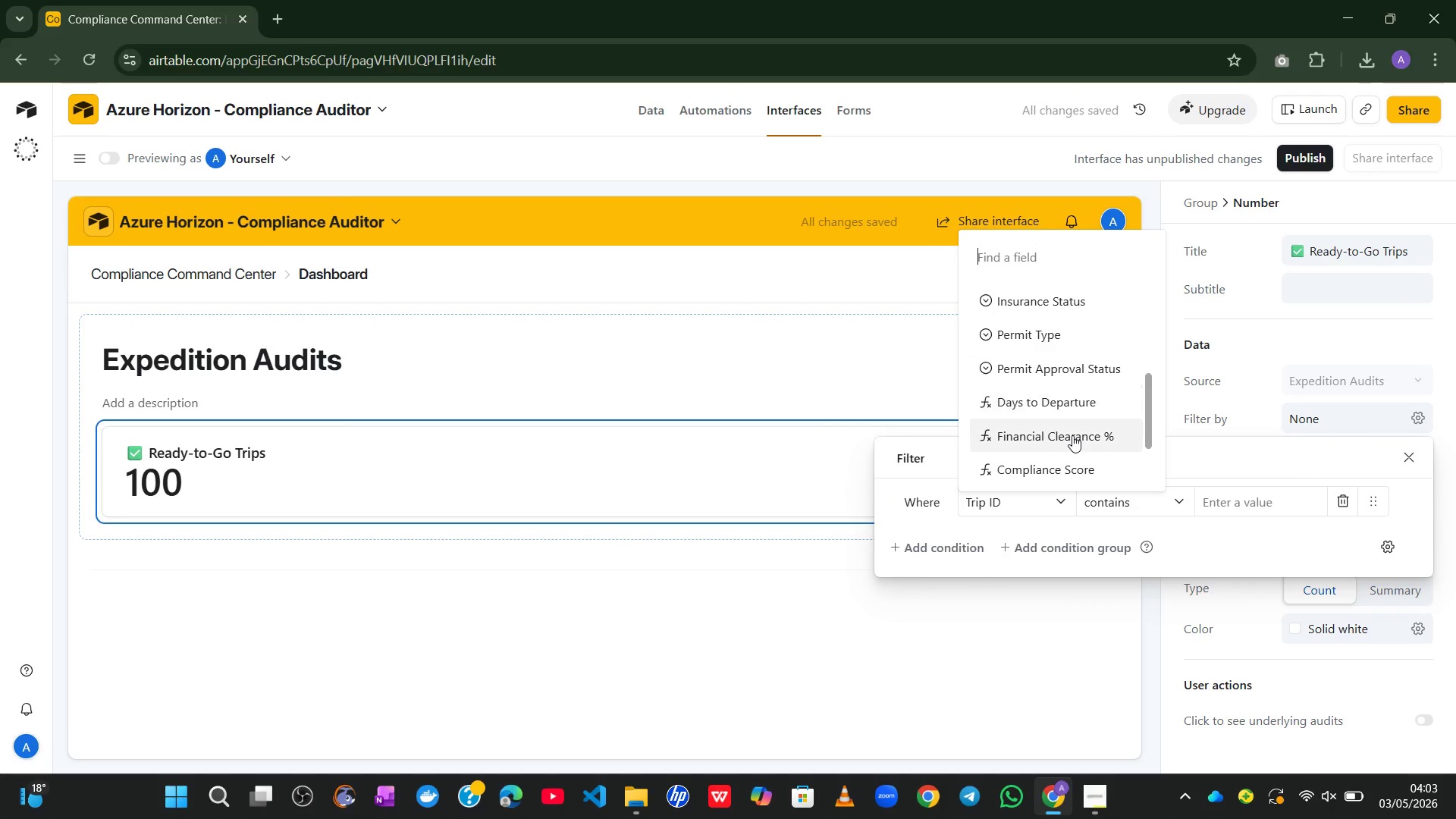 
wait(6.17)
 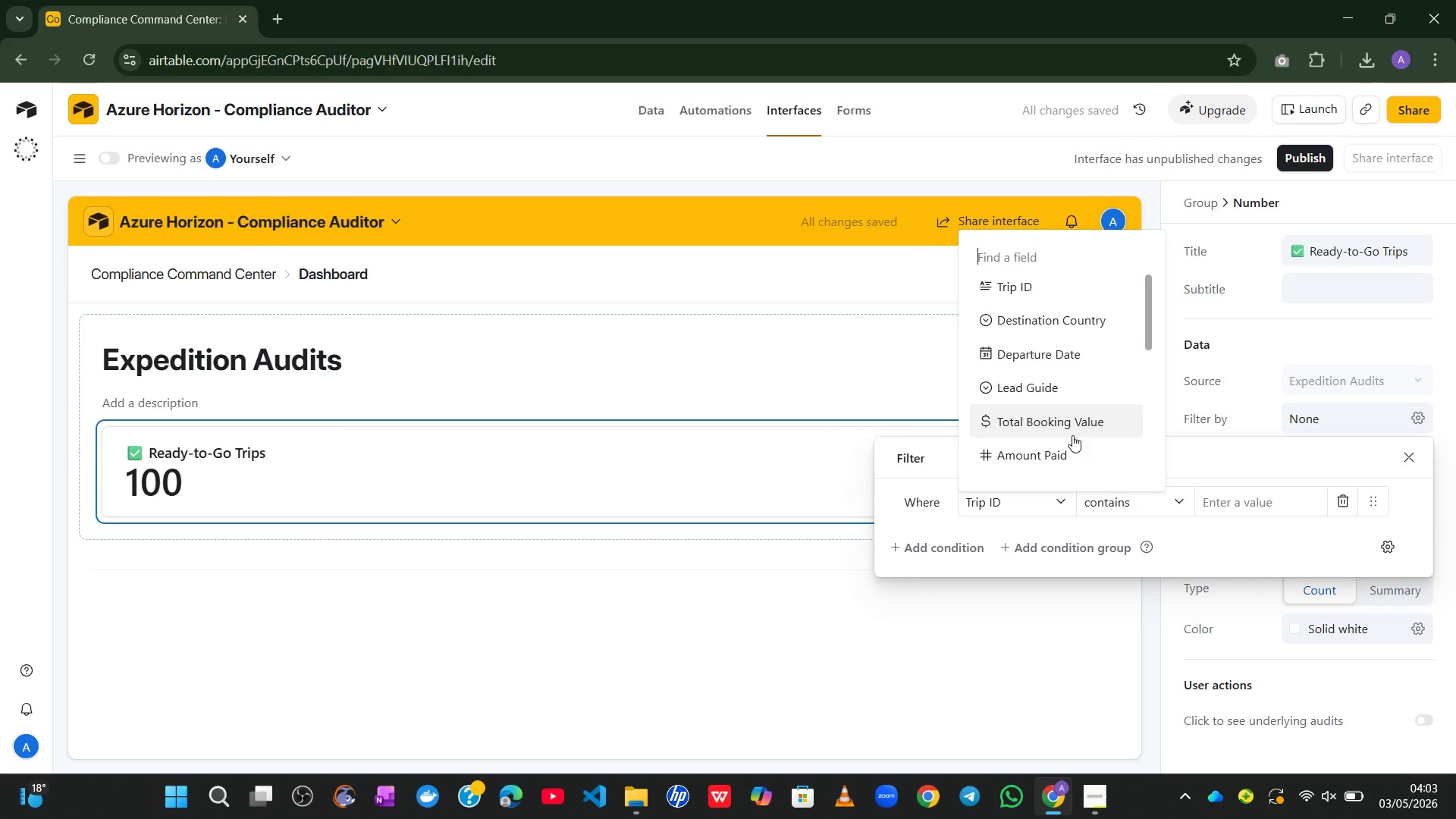 
left_click([1075, 419])
 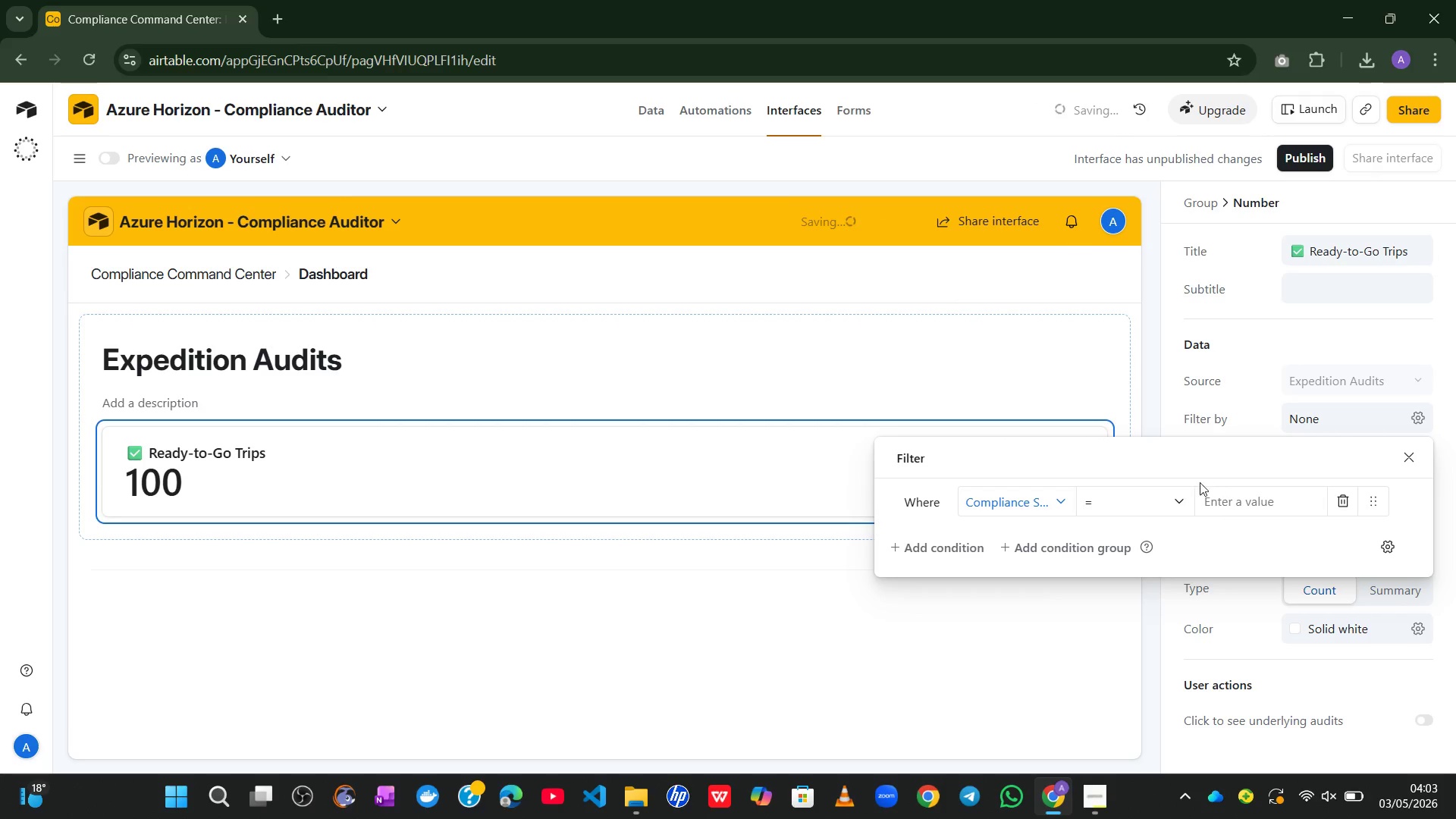 
left_click([1162, 497])
 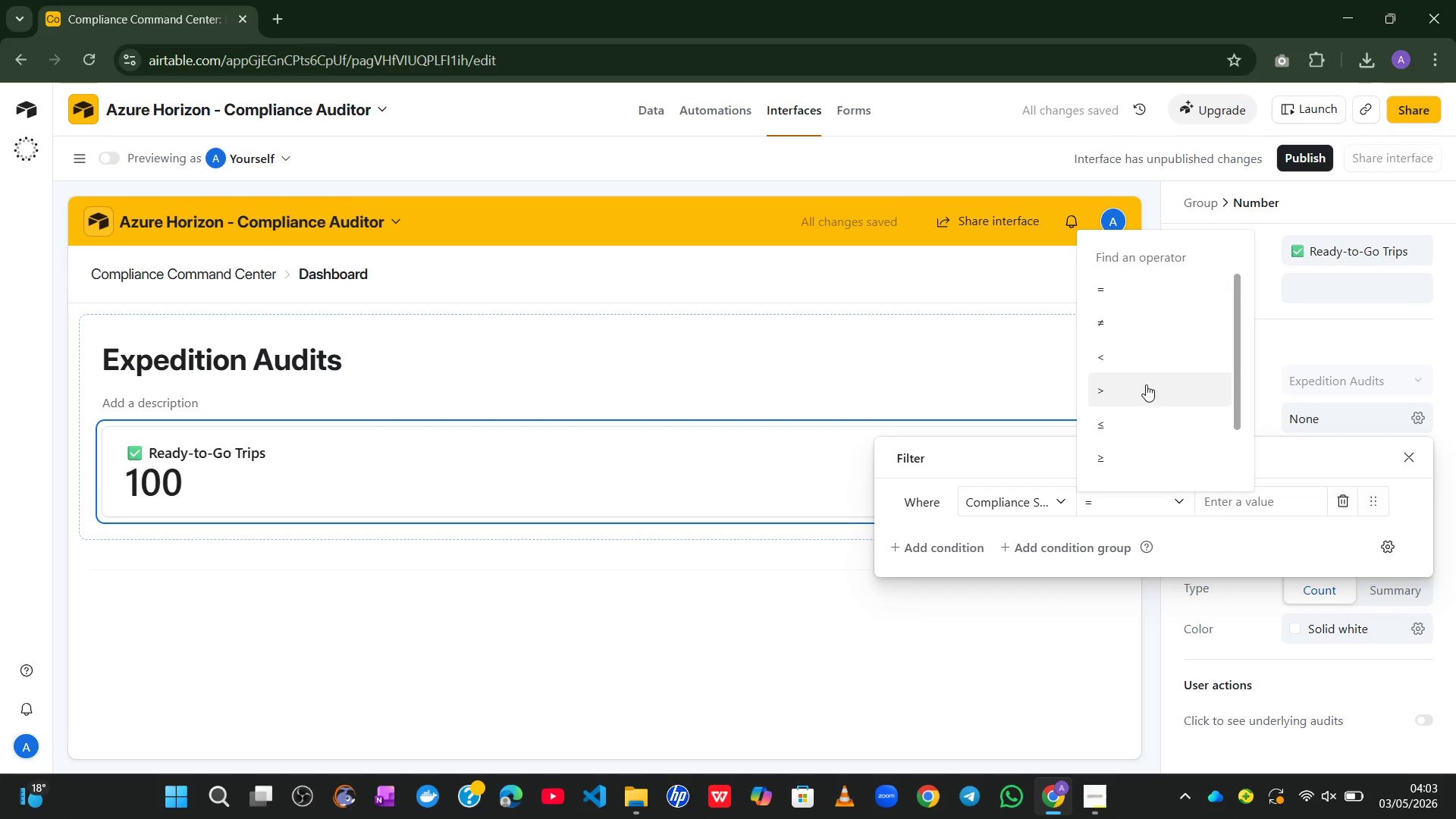 
left_click([1126, 366])
 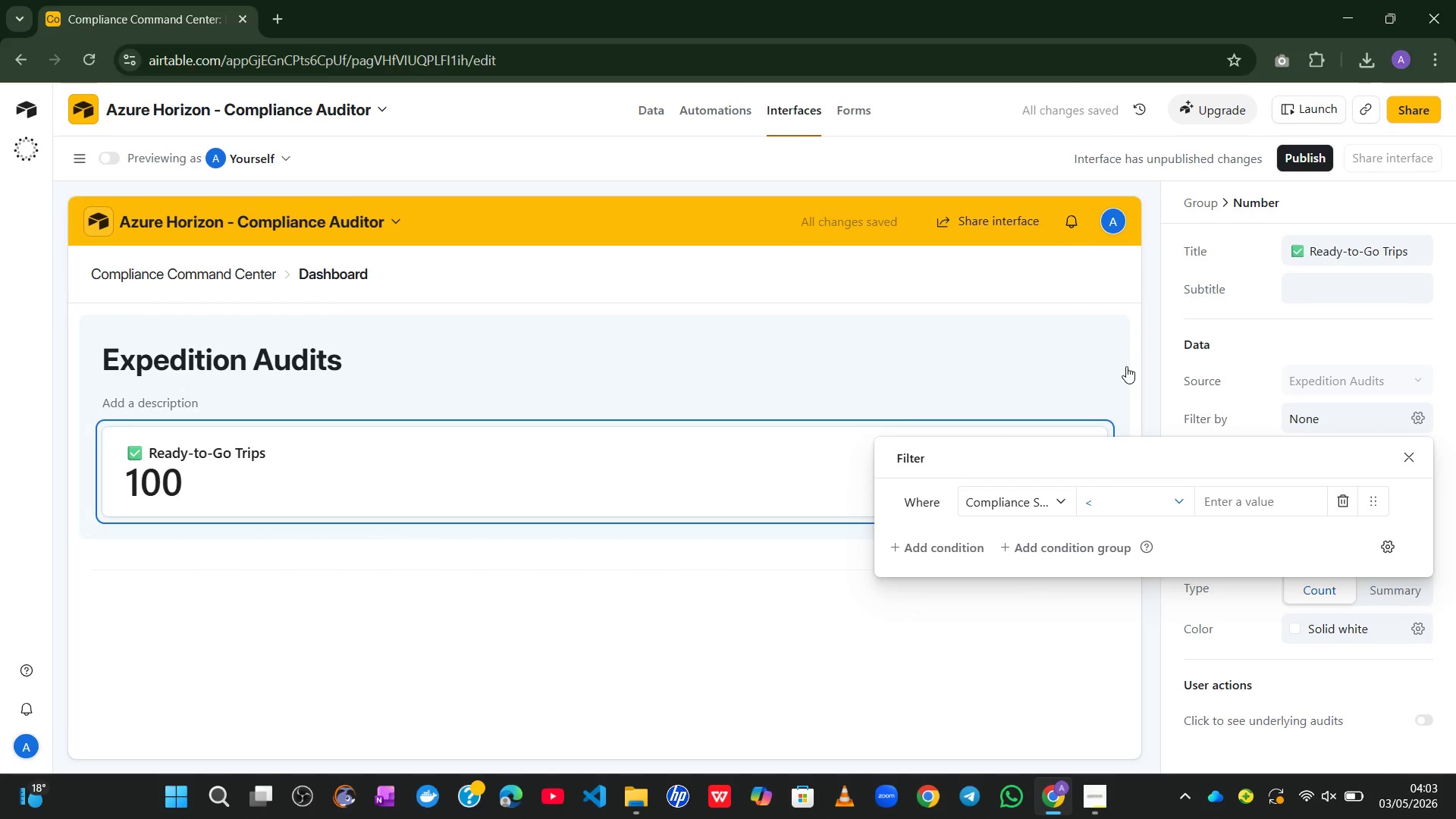 
wait(5.56)
 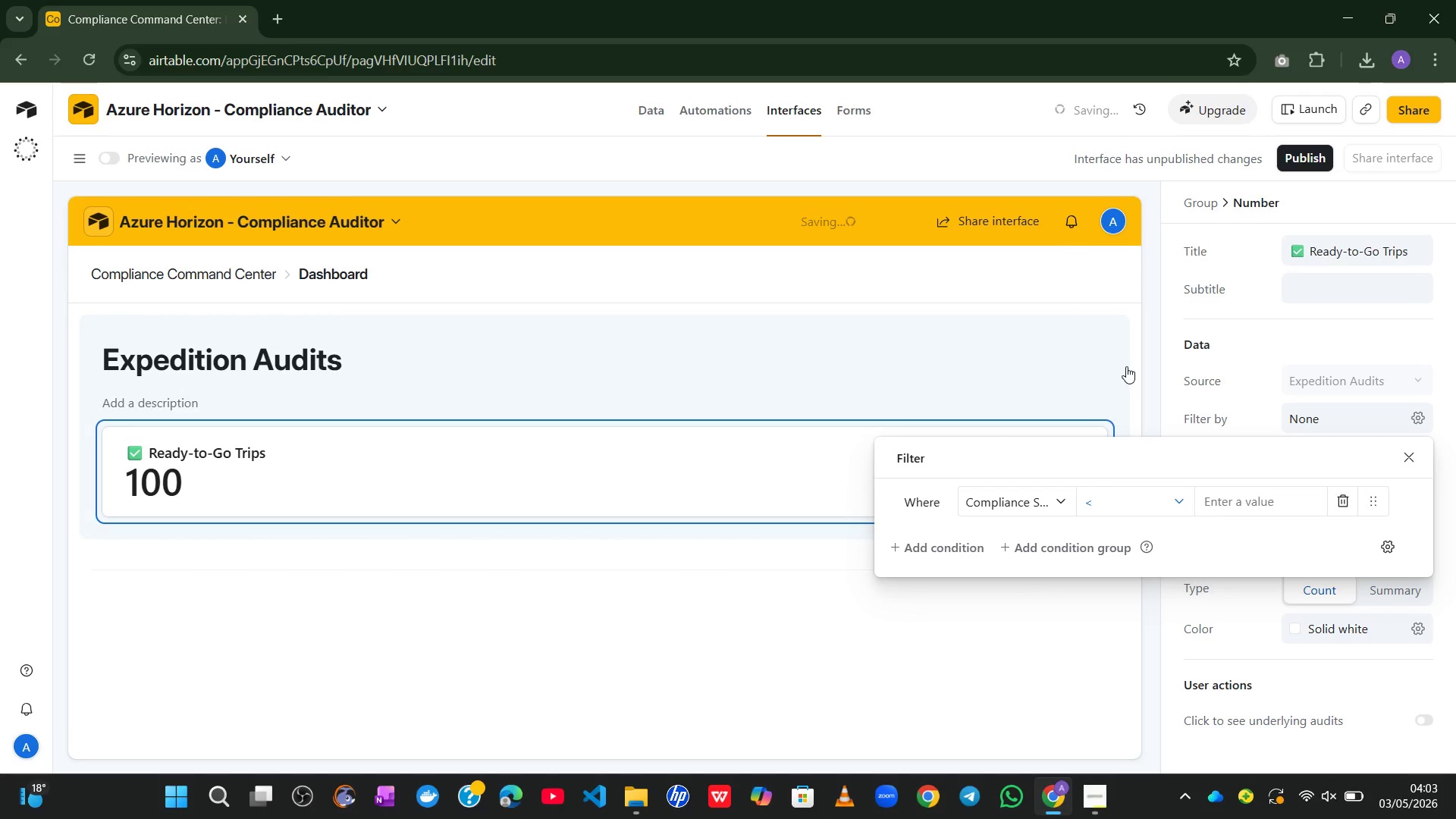 
left_click([1277, 511])
 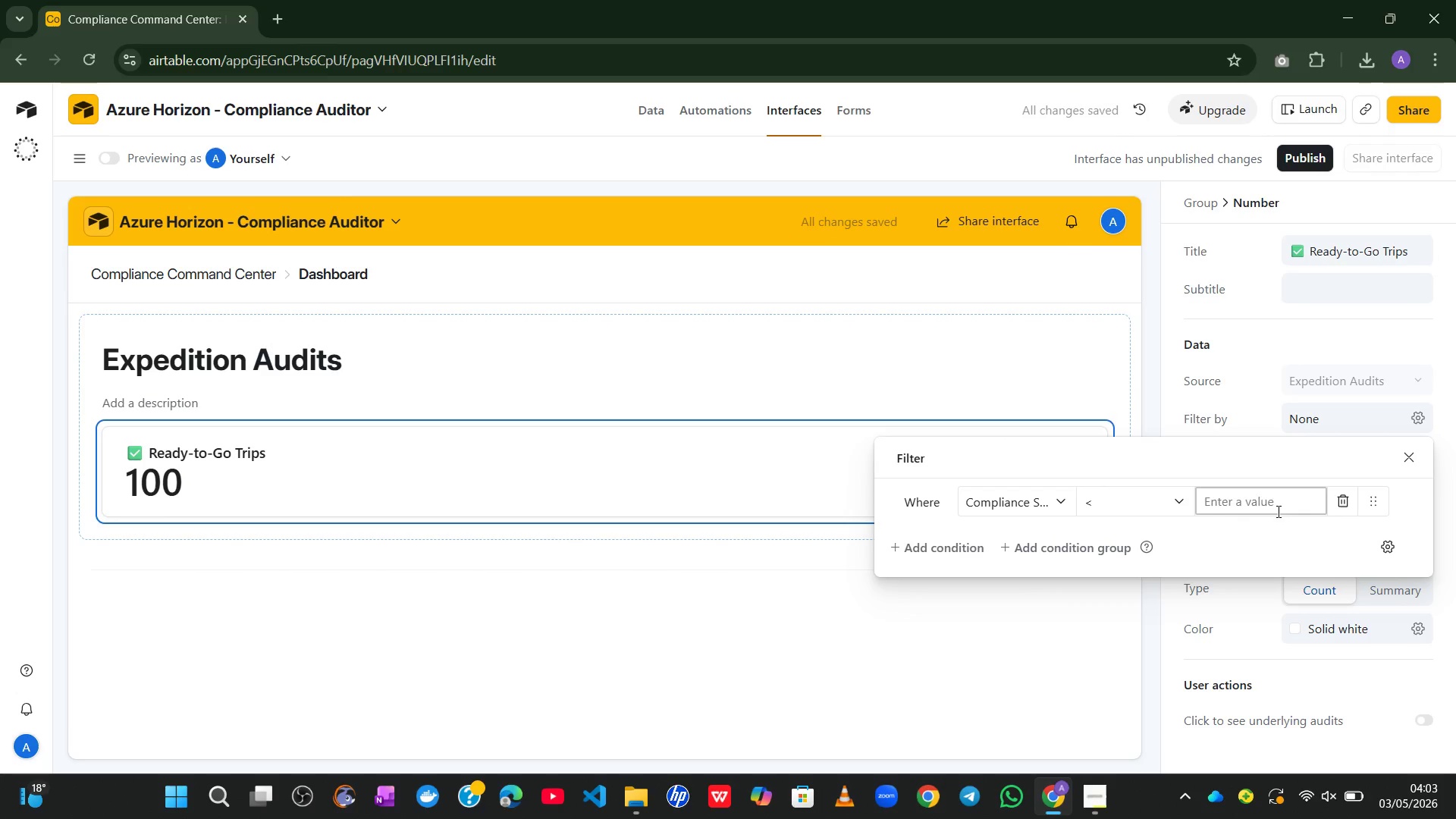 
key(Numpad1)
 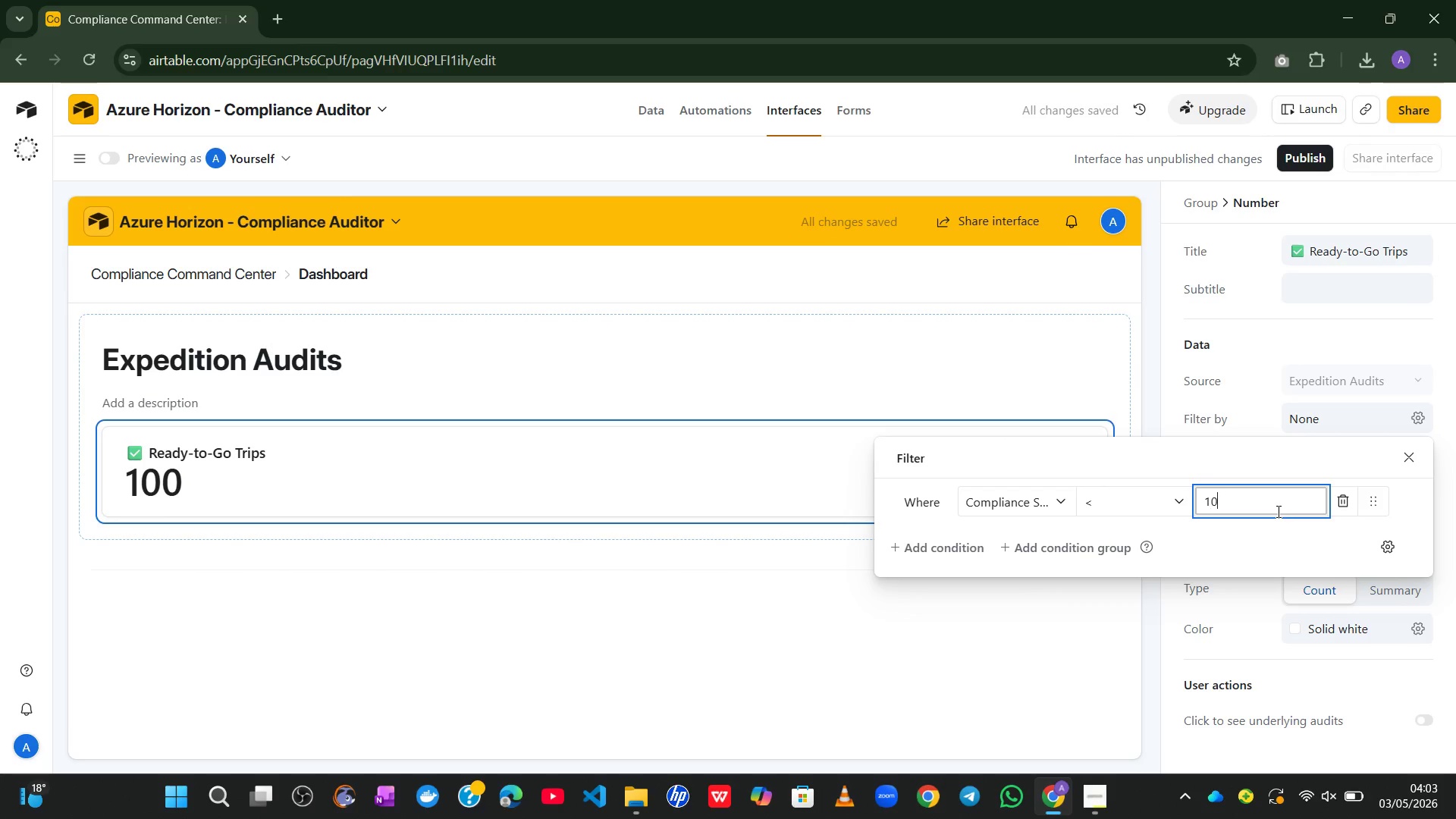 
key(Numpad0)
 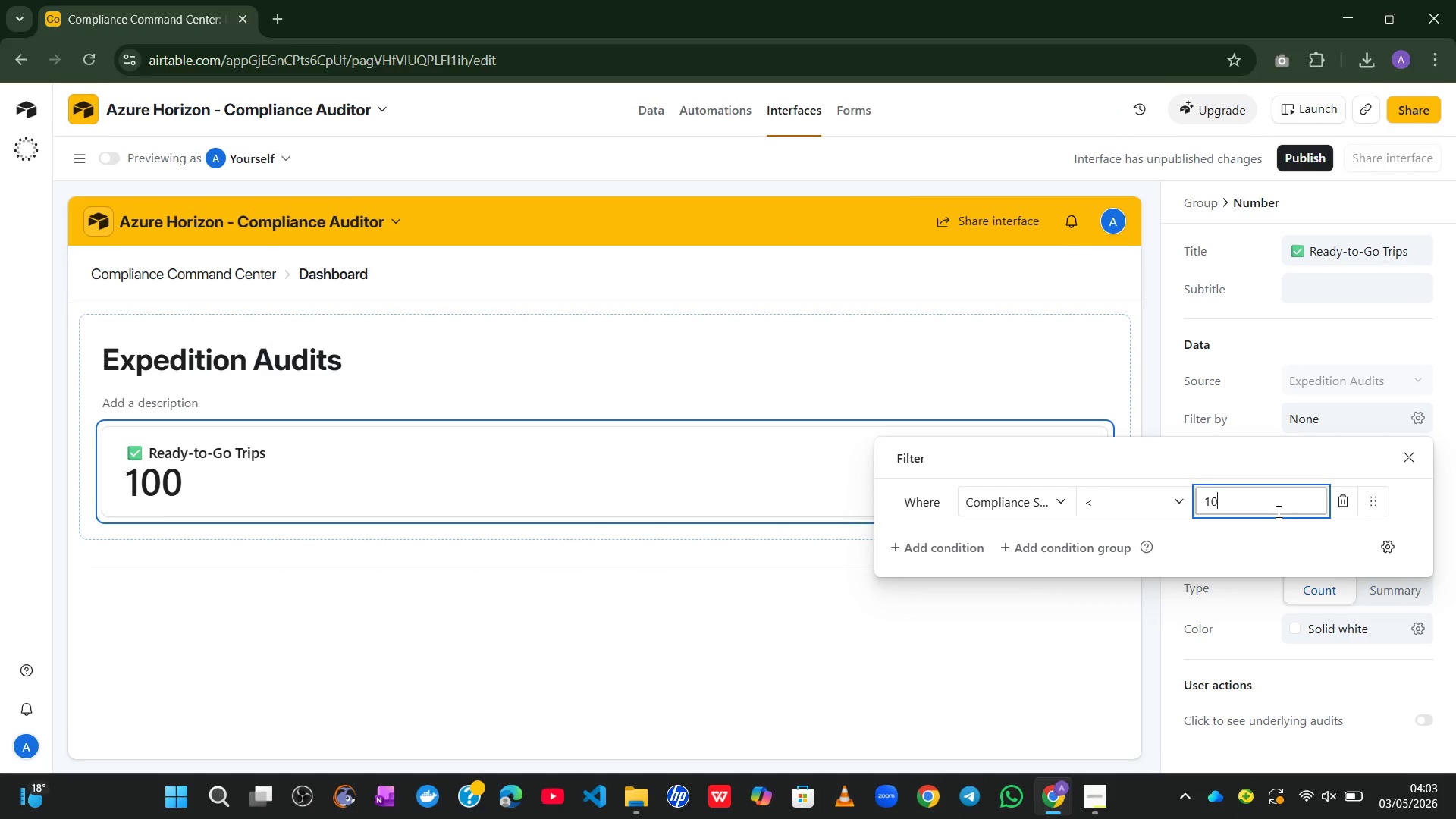 
key(Numpad0)
 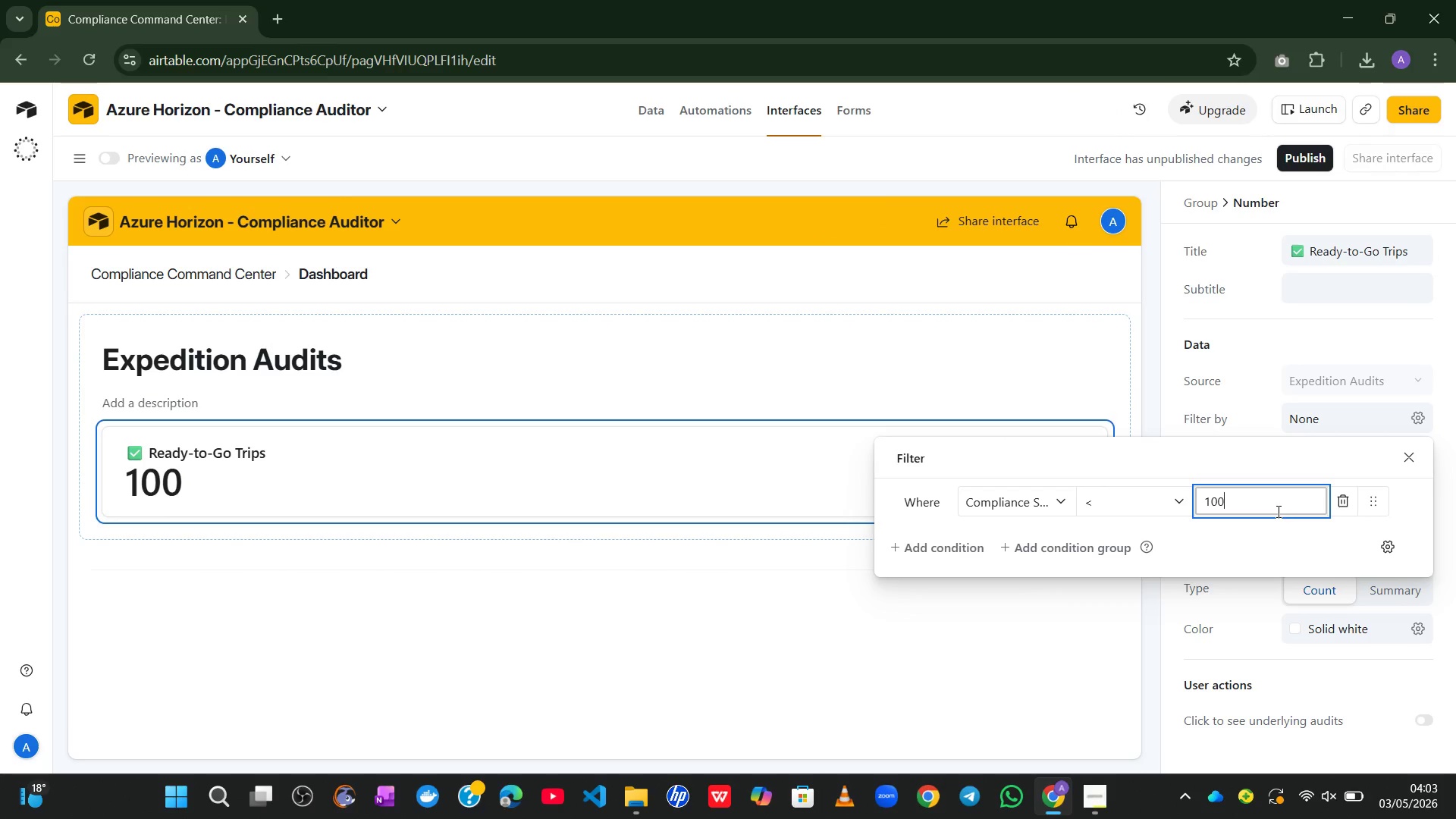 
key(Numpad0)
 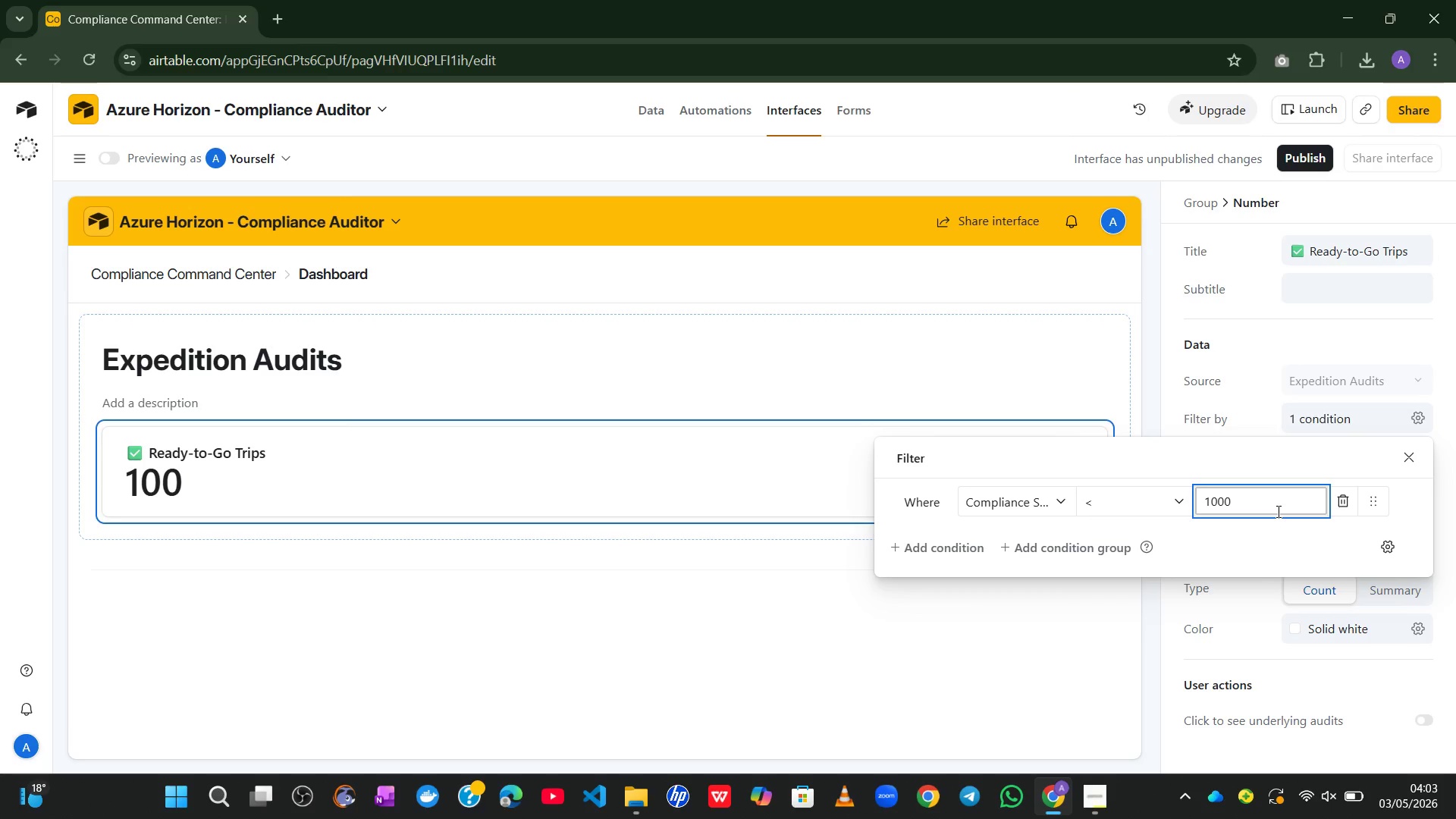 
key(Backspace)
 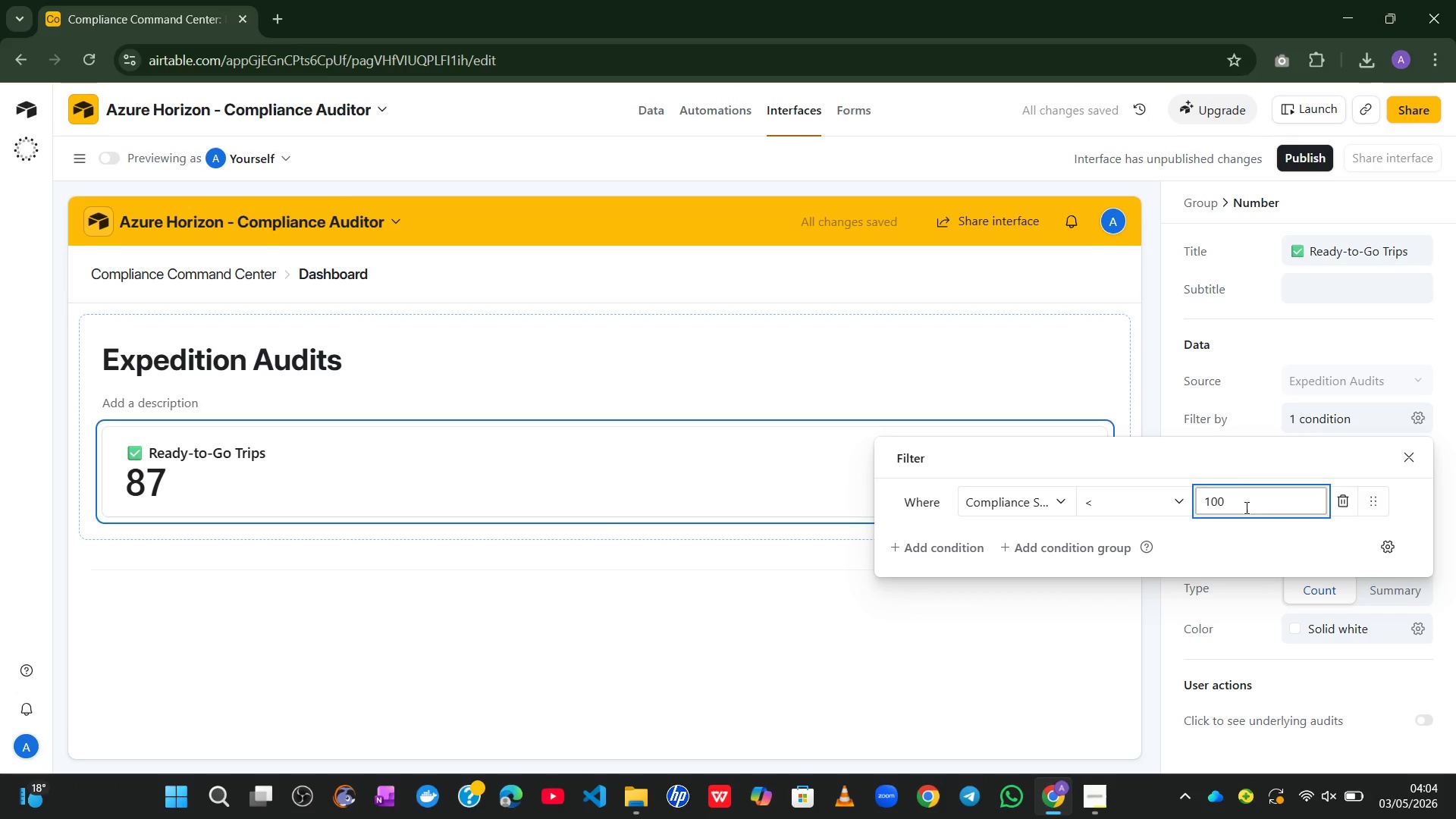 
left_click([1249, 402])
 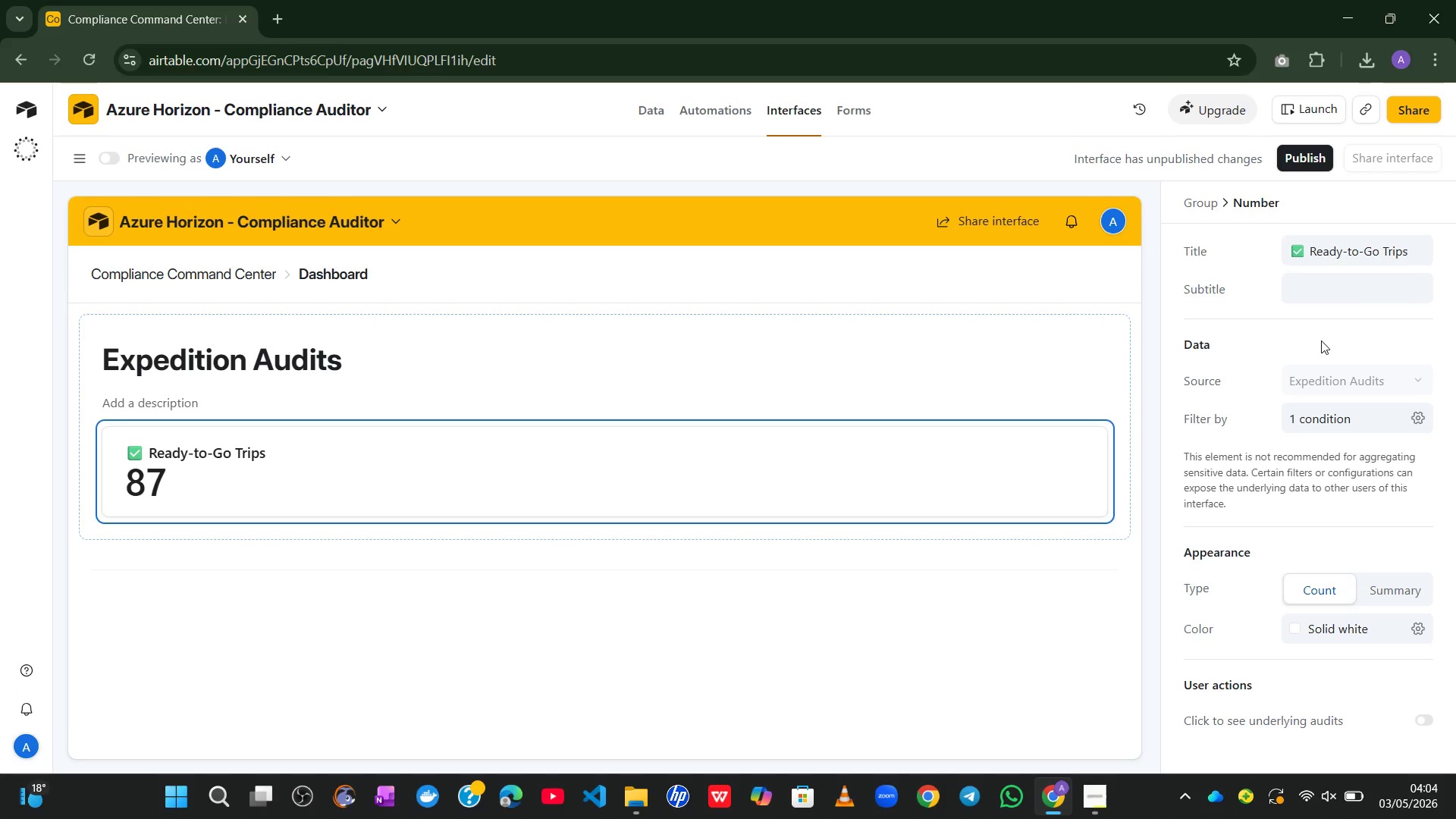 
wait(23.77)
 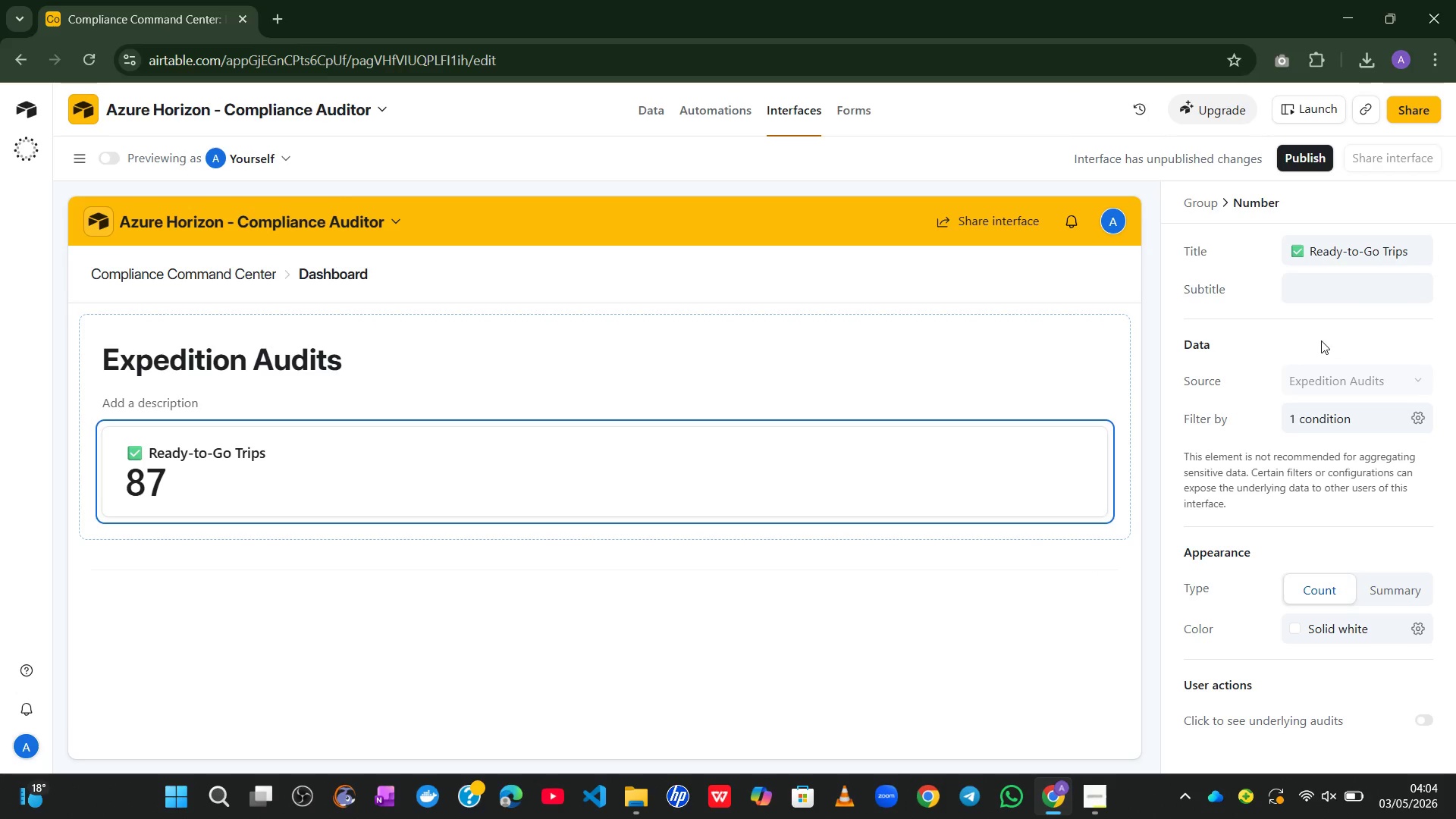 
left_click([604, 520])
 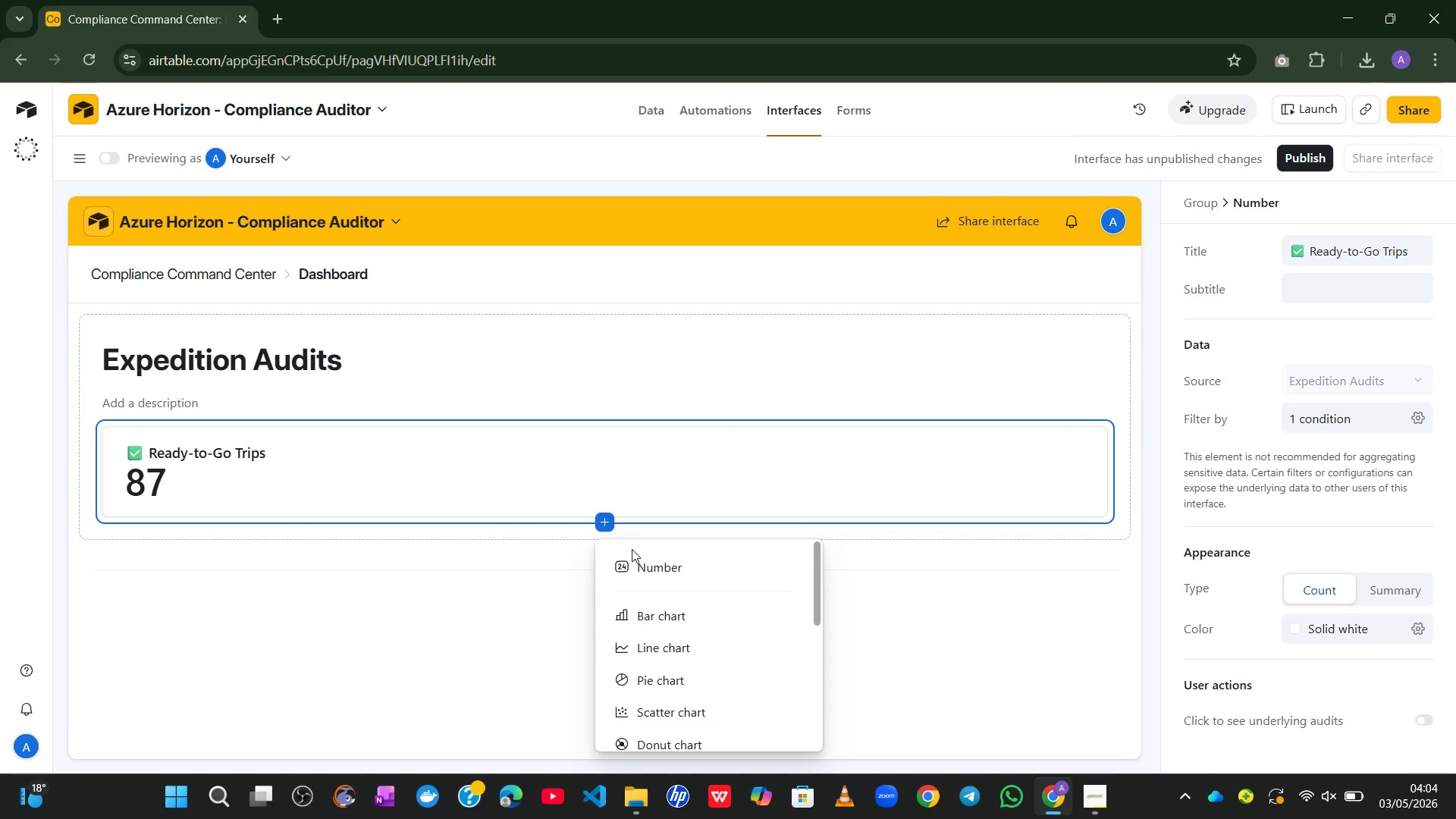 
left_click([633, 556])
 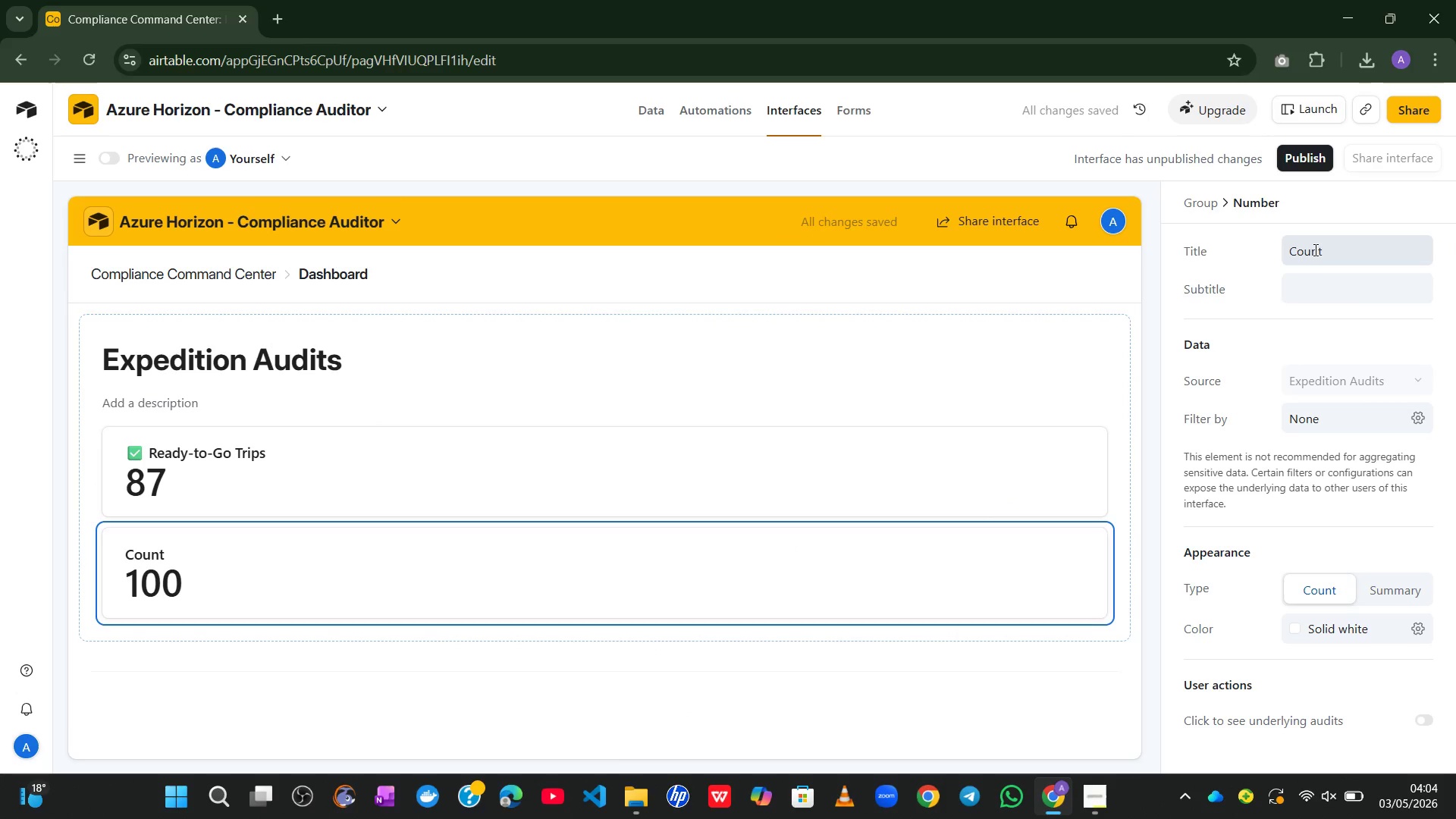 
left_click([1320, 252])
 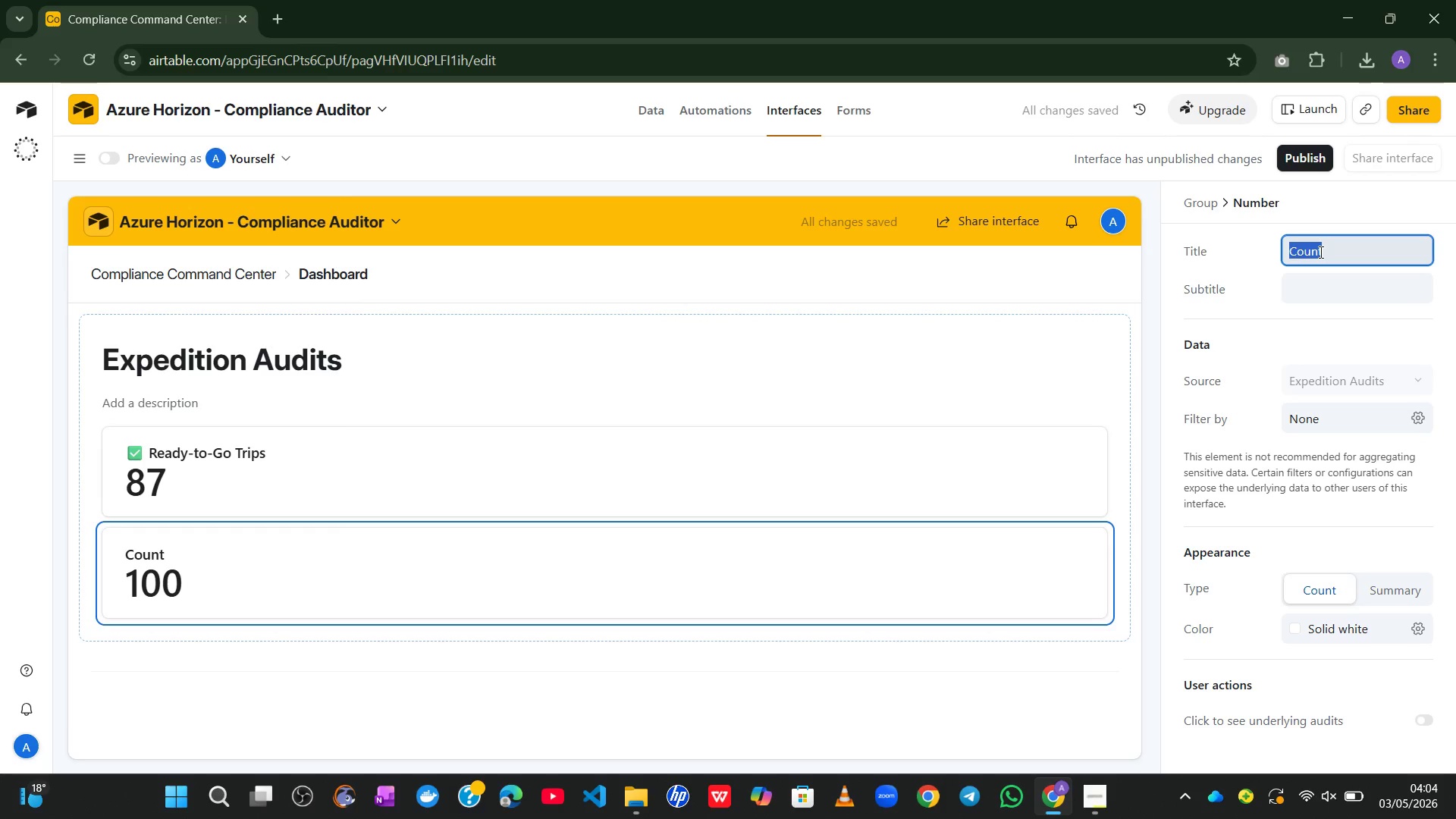 
key(Control+Meta+ControlLeft)
 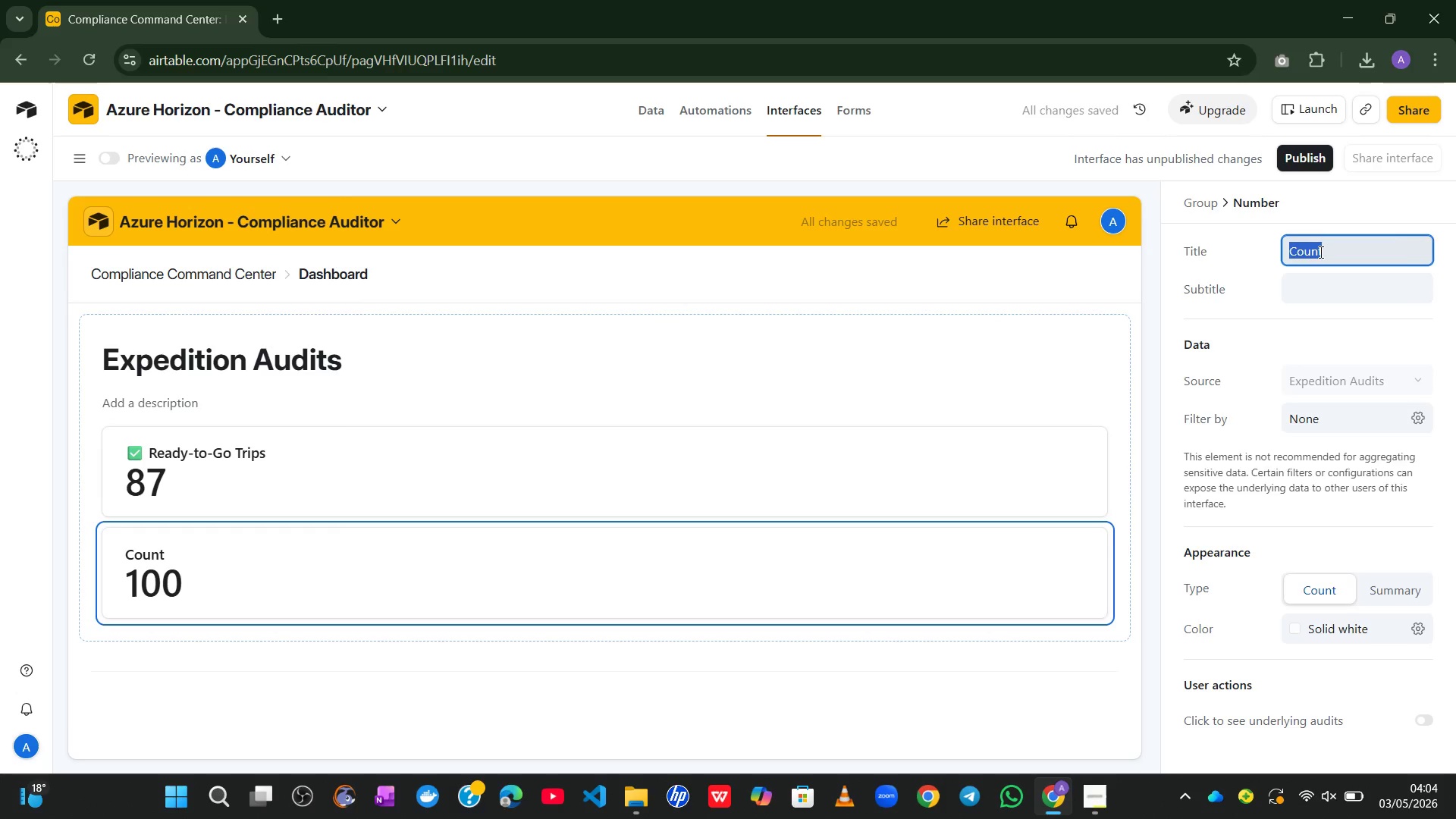 
key(Alt+Control+Meta+Shift+Space)
 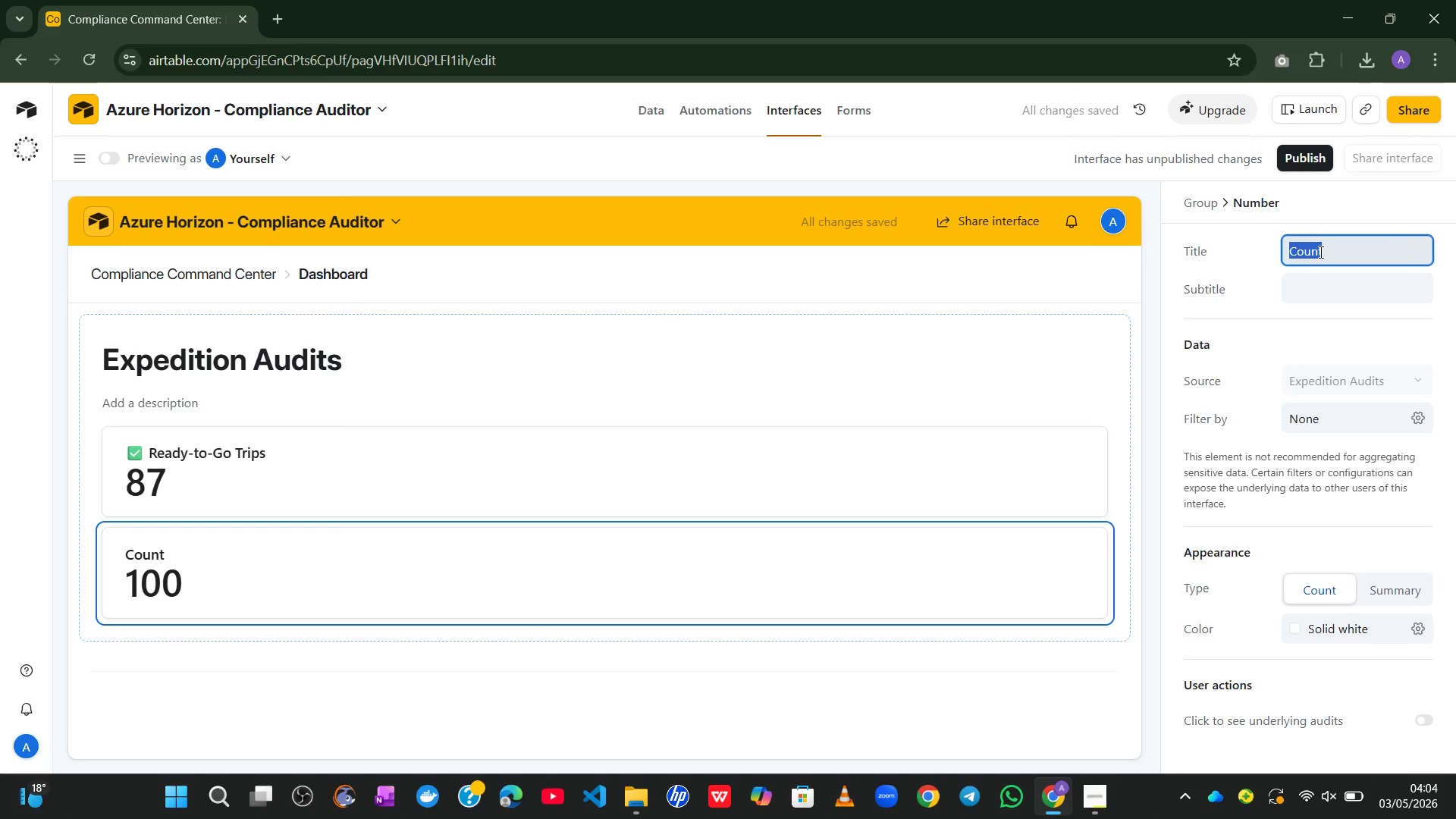 
key(Alt+Control+Meta+AltLeft)
 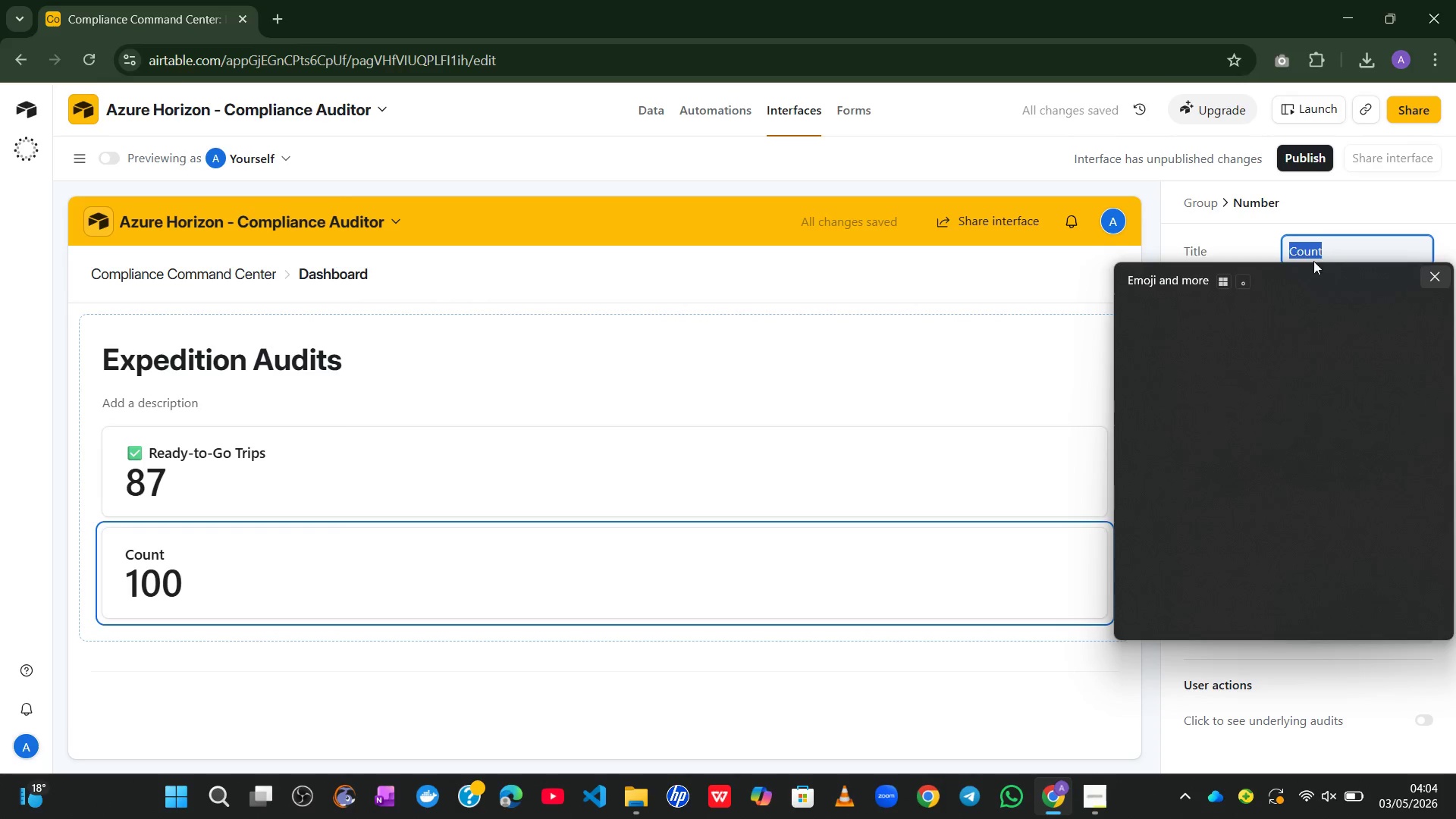 
key(Alt+Control+Meta+Shift+ShiftLeft)
 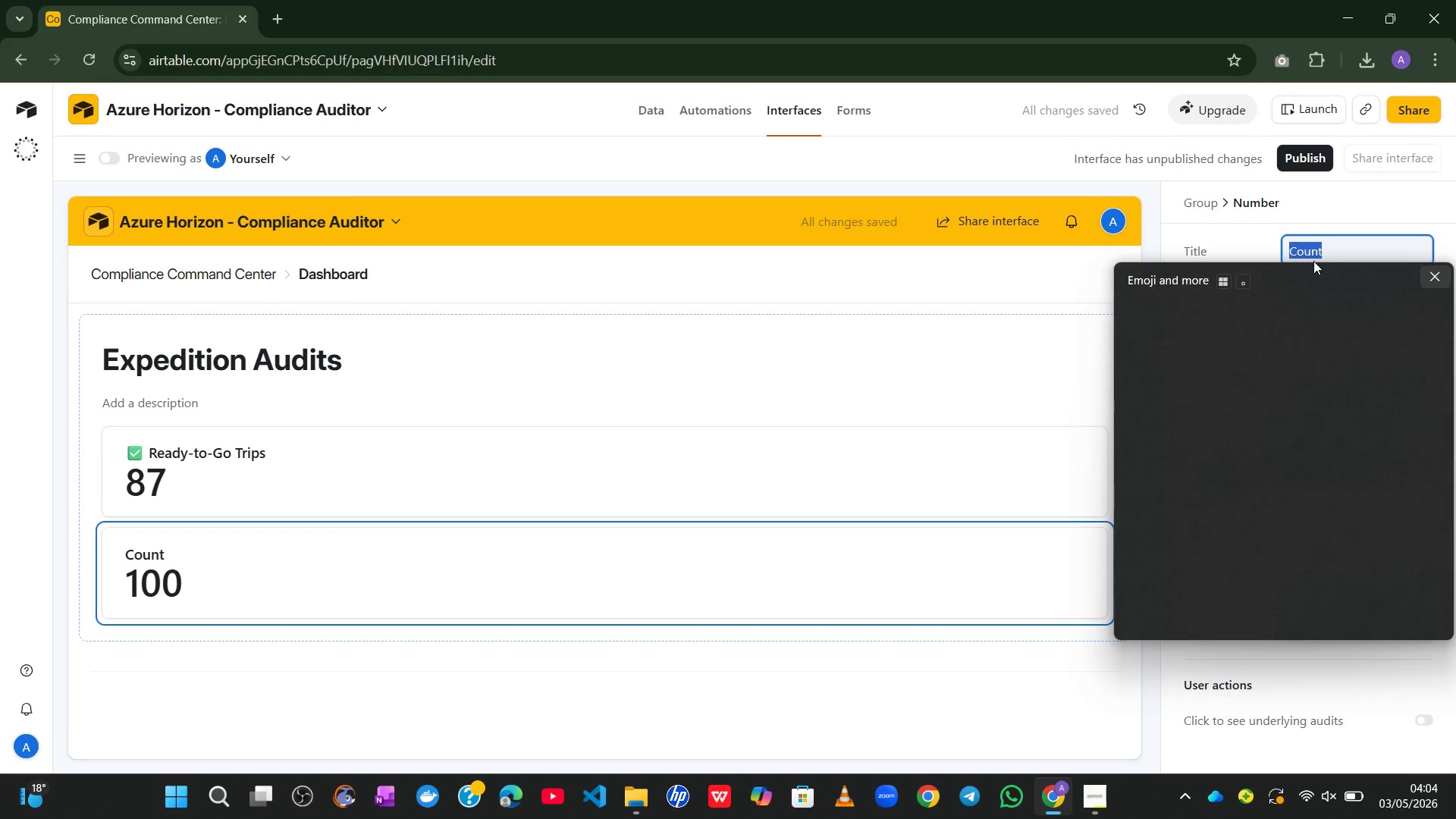 
left_click([1211, 457])
 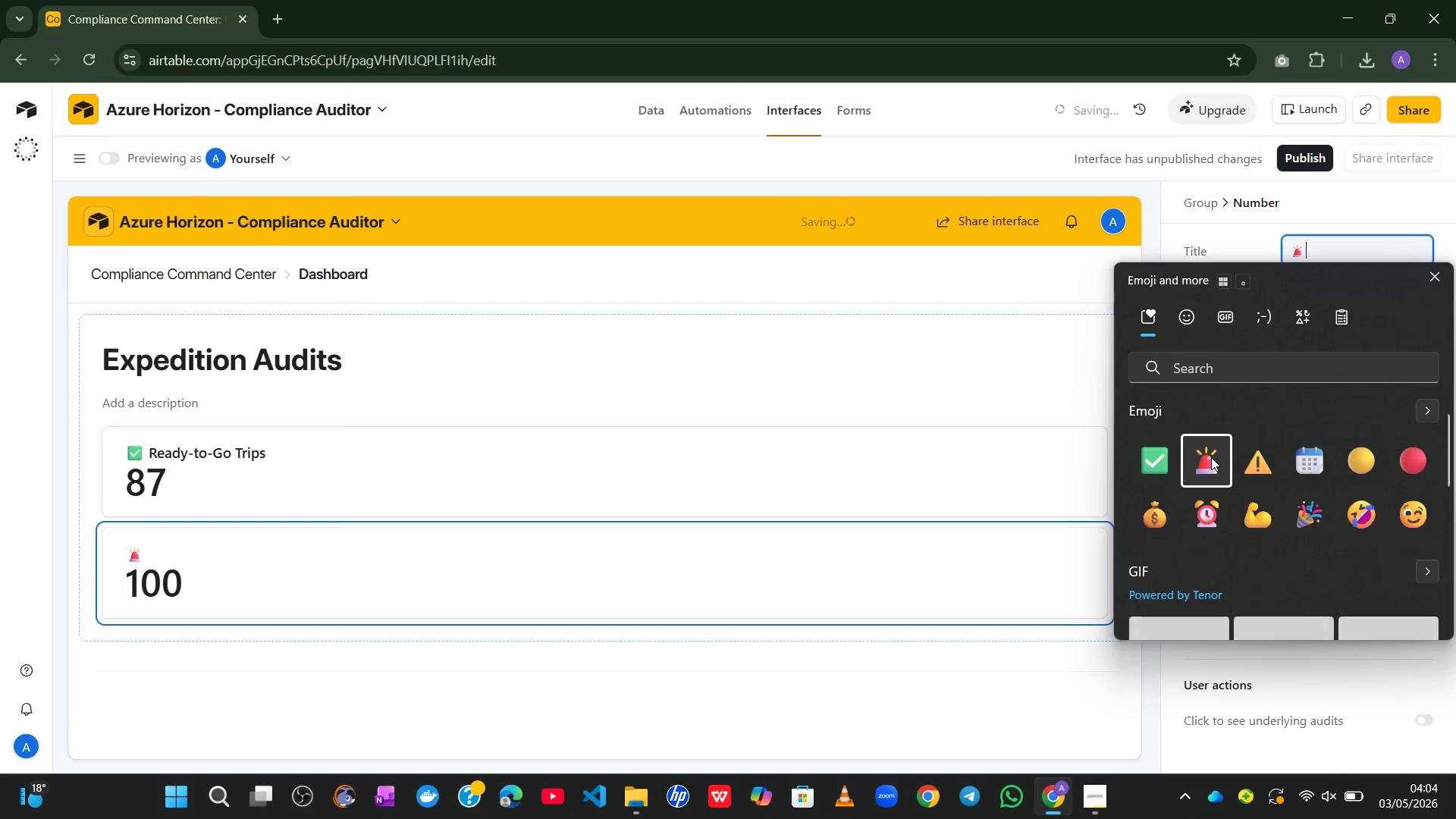 
key(Space)
 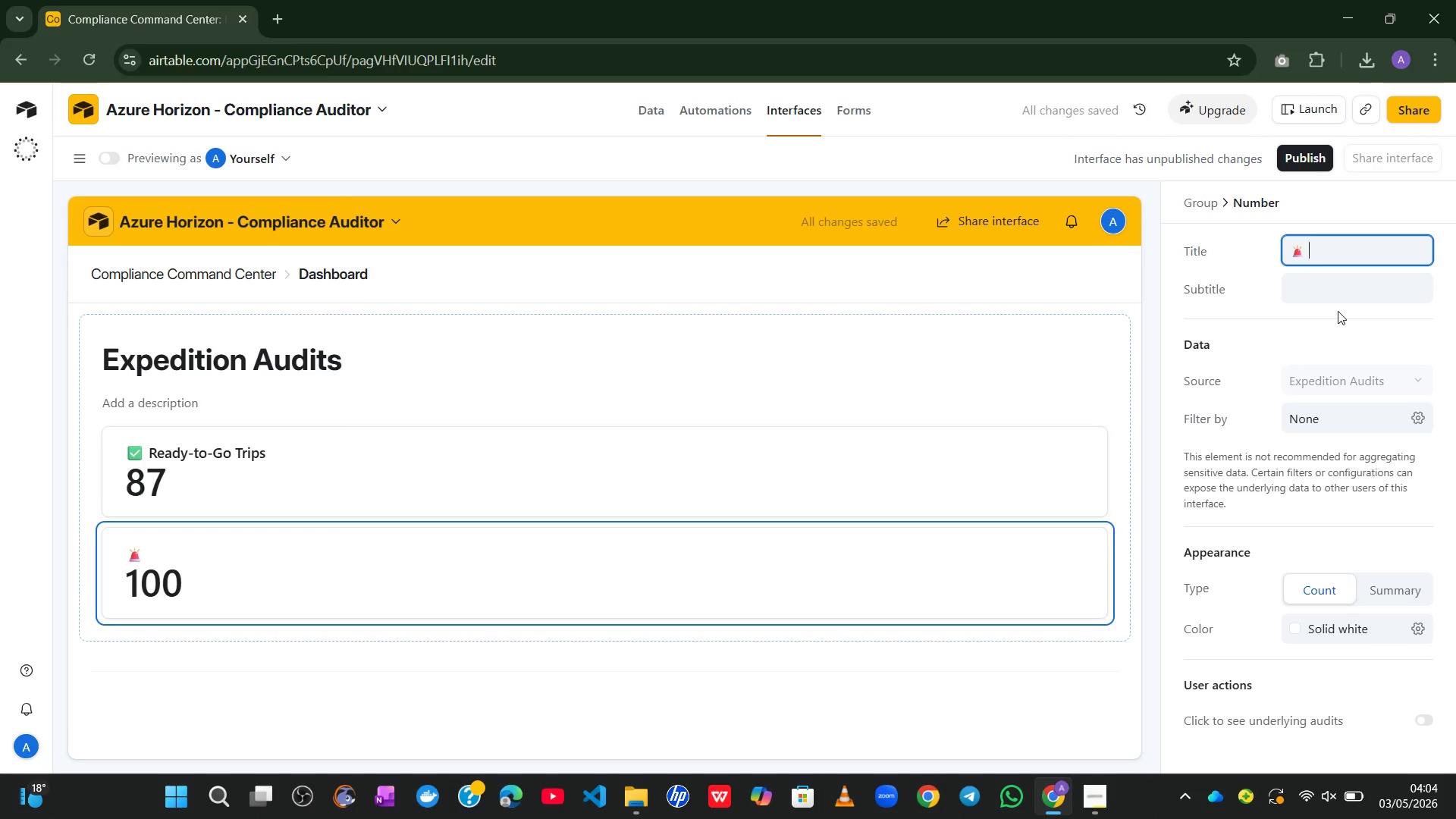 
type(At-Risk Trips)
 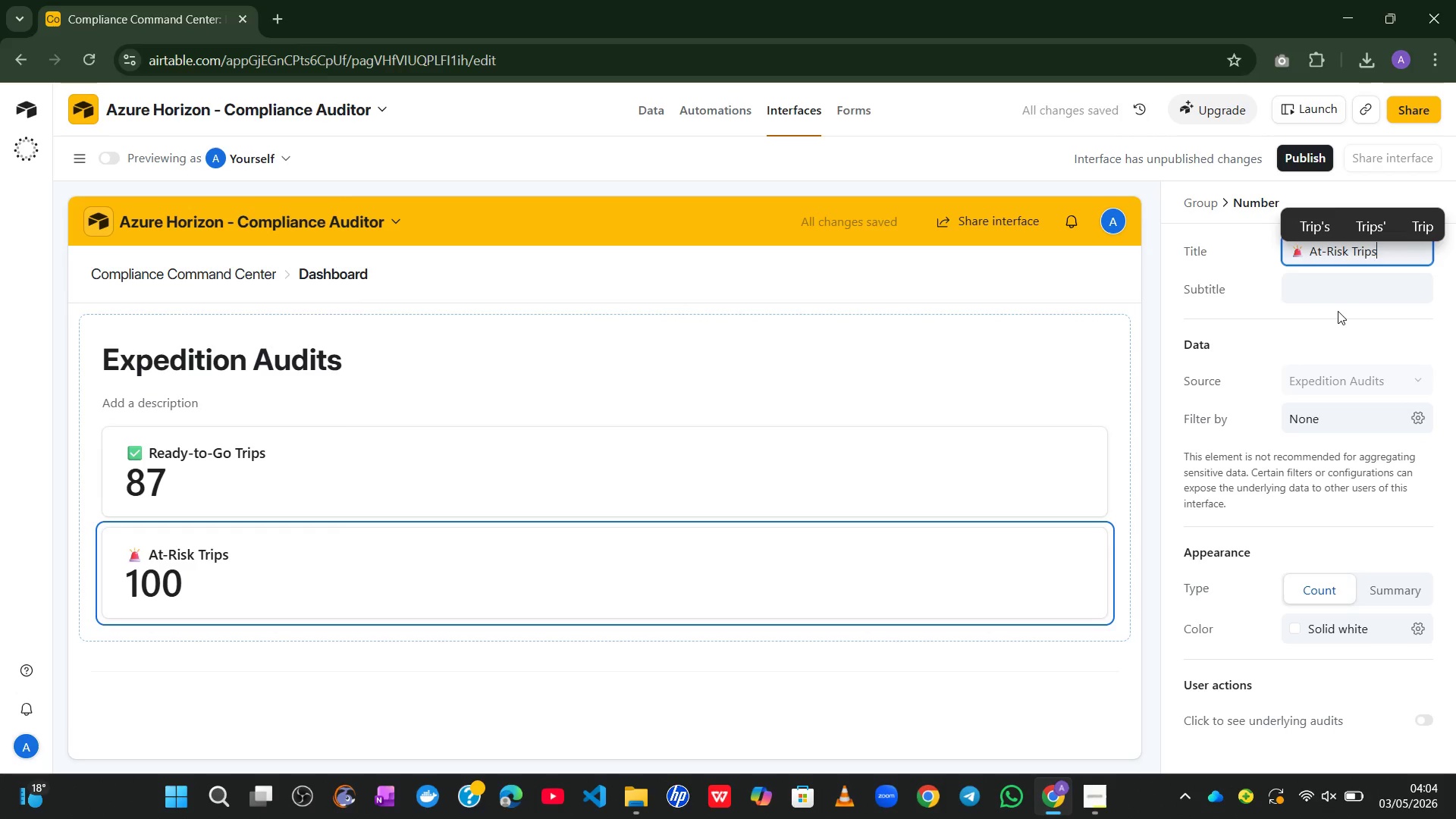 
left_click([1410, 413])
 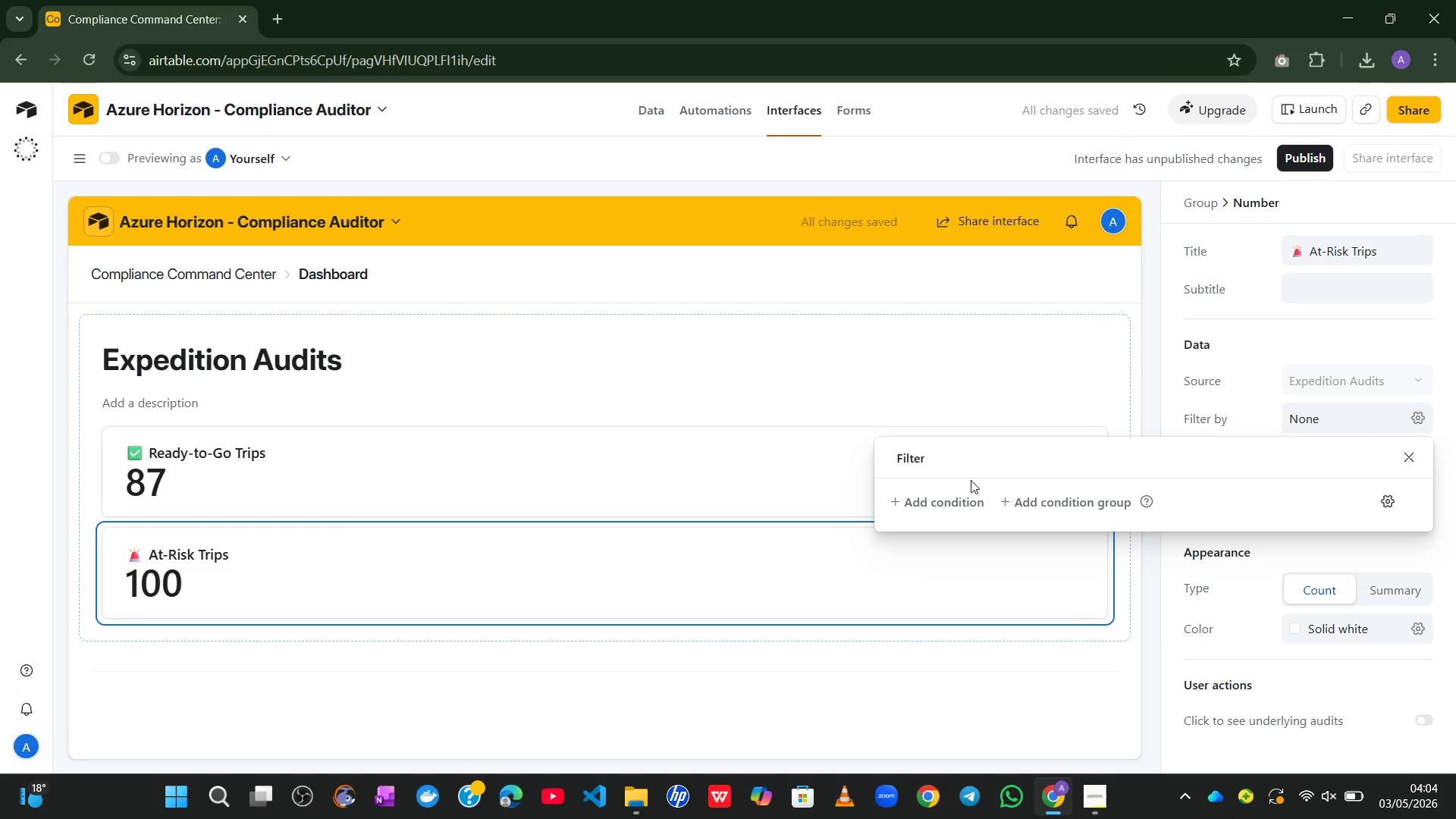 
left_click([934, 506])
 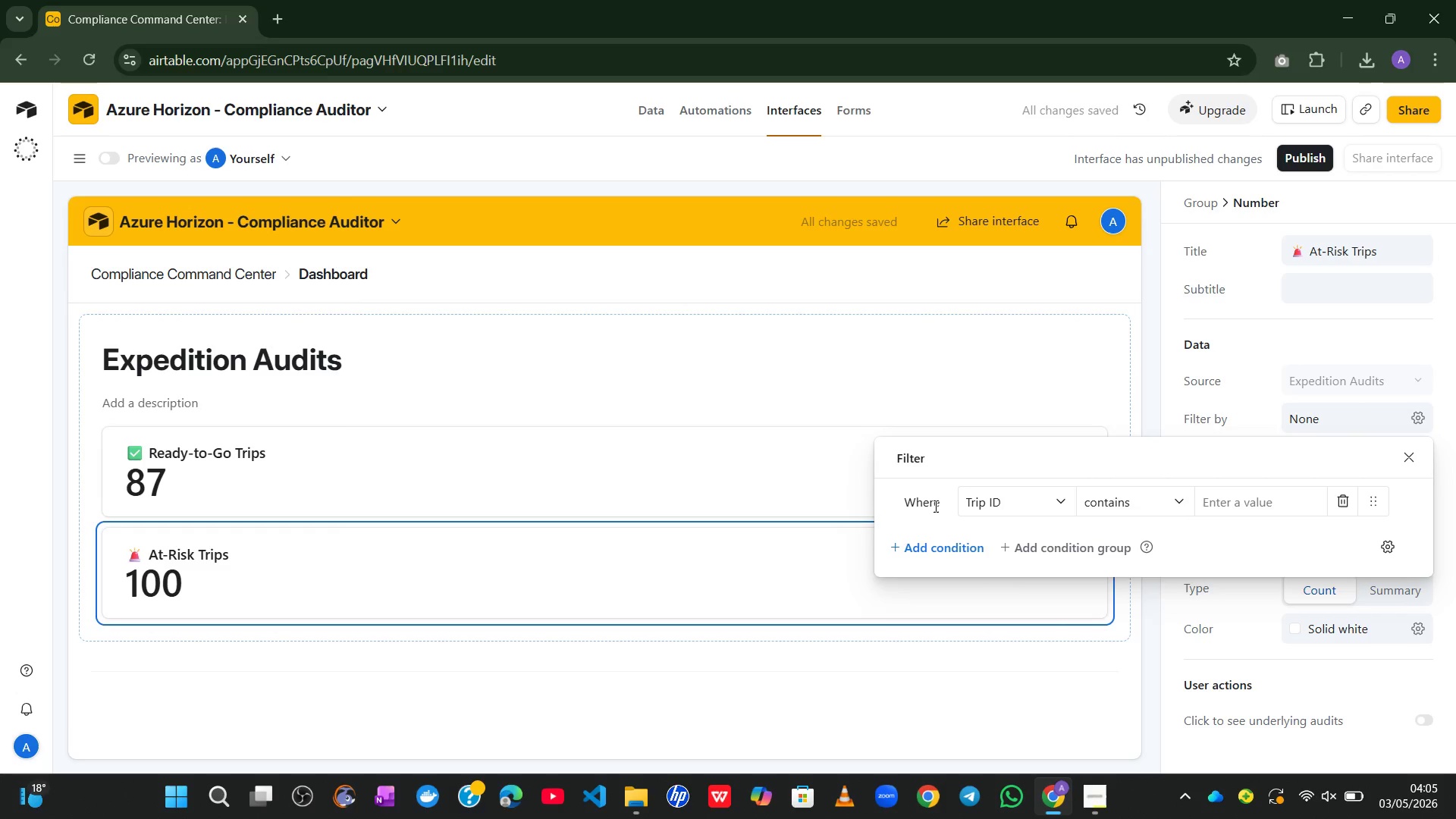 
wait(7.78)
 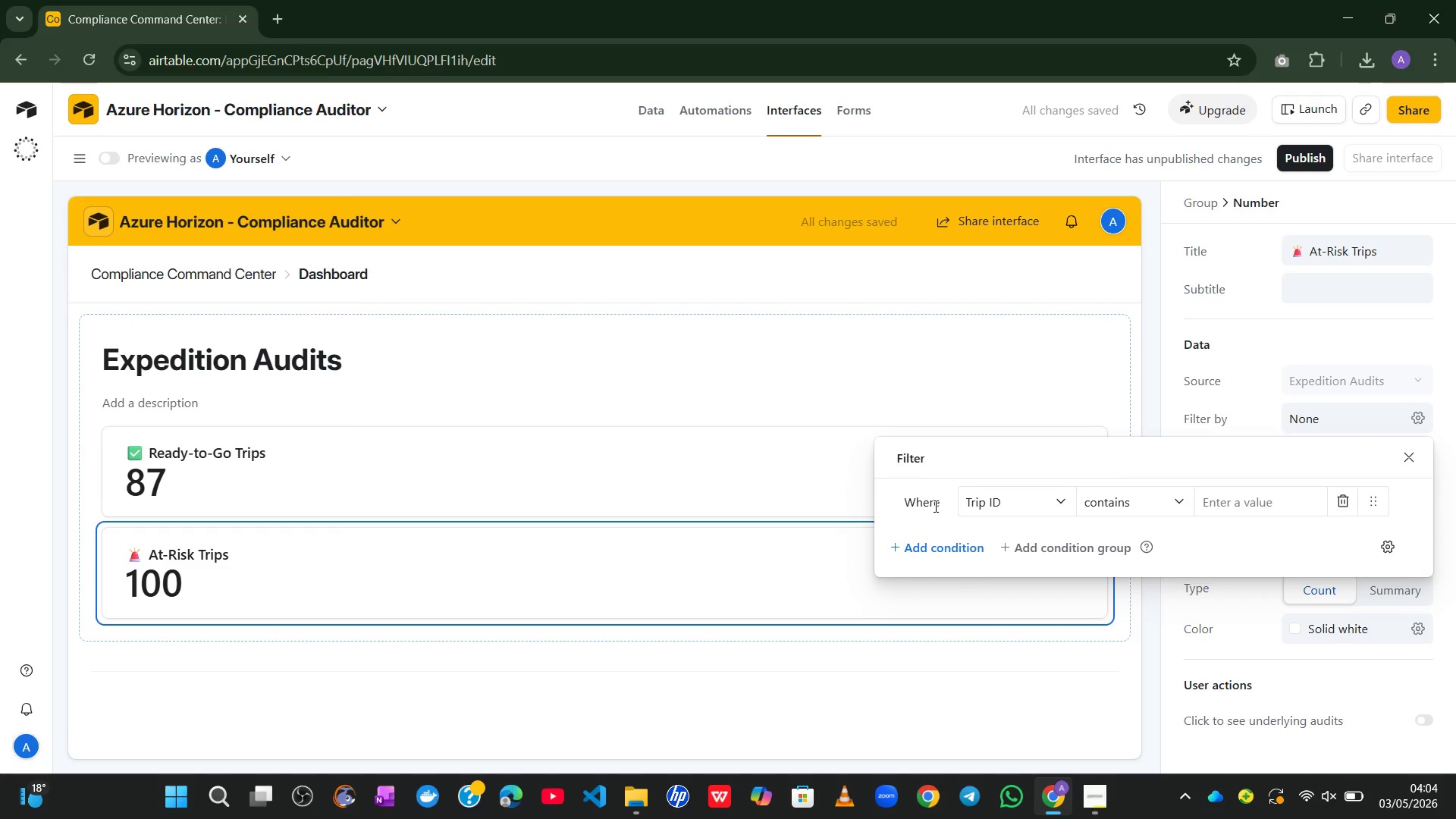 
left_click([1059, 486])
 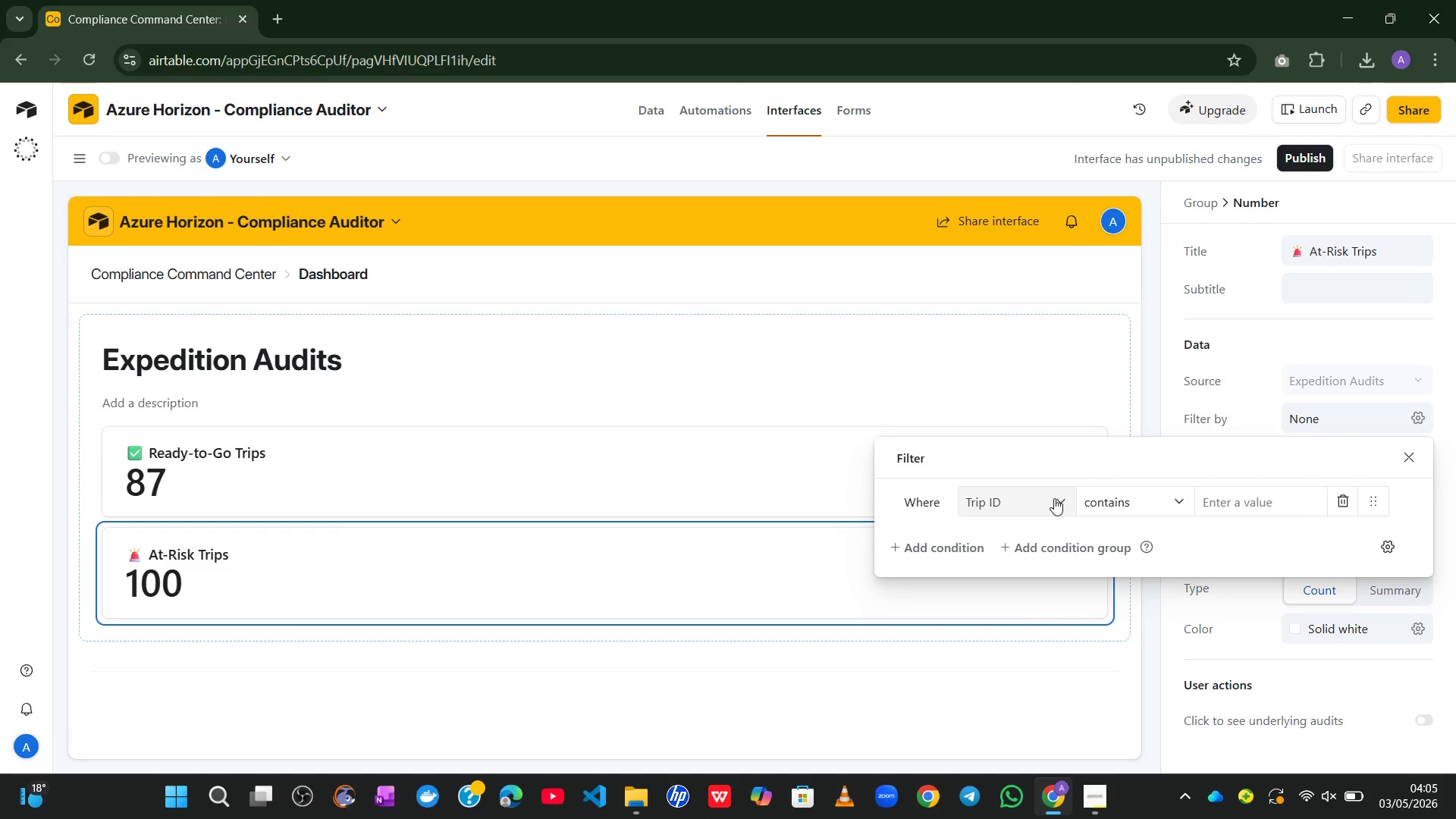 
left_click([1054, 498])
 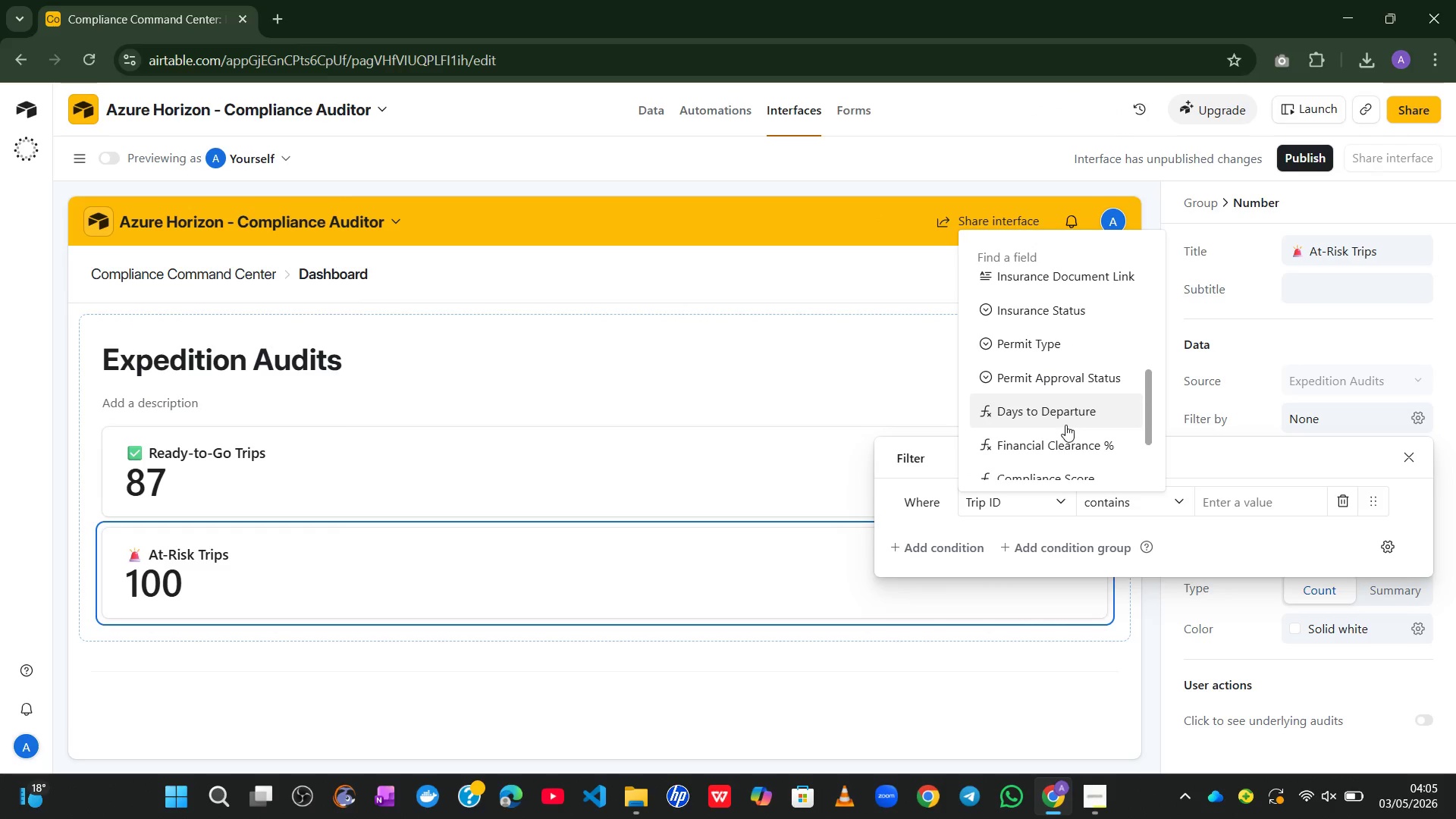 
left_click([1065, 425])
 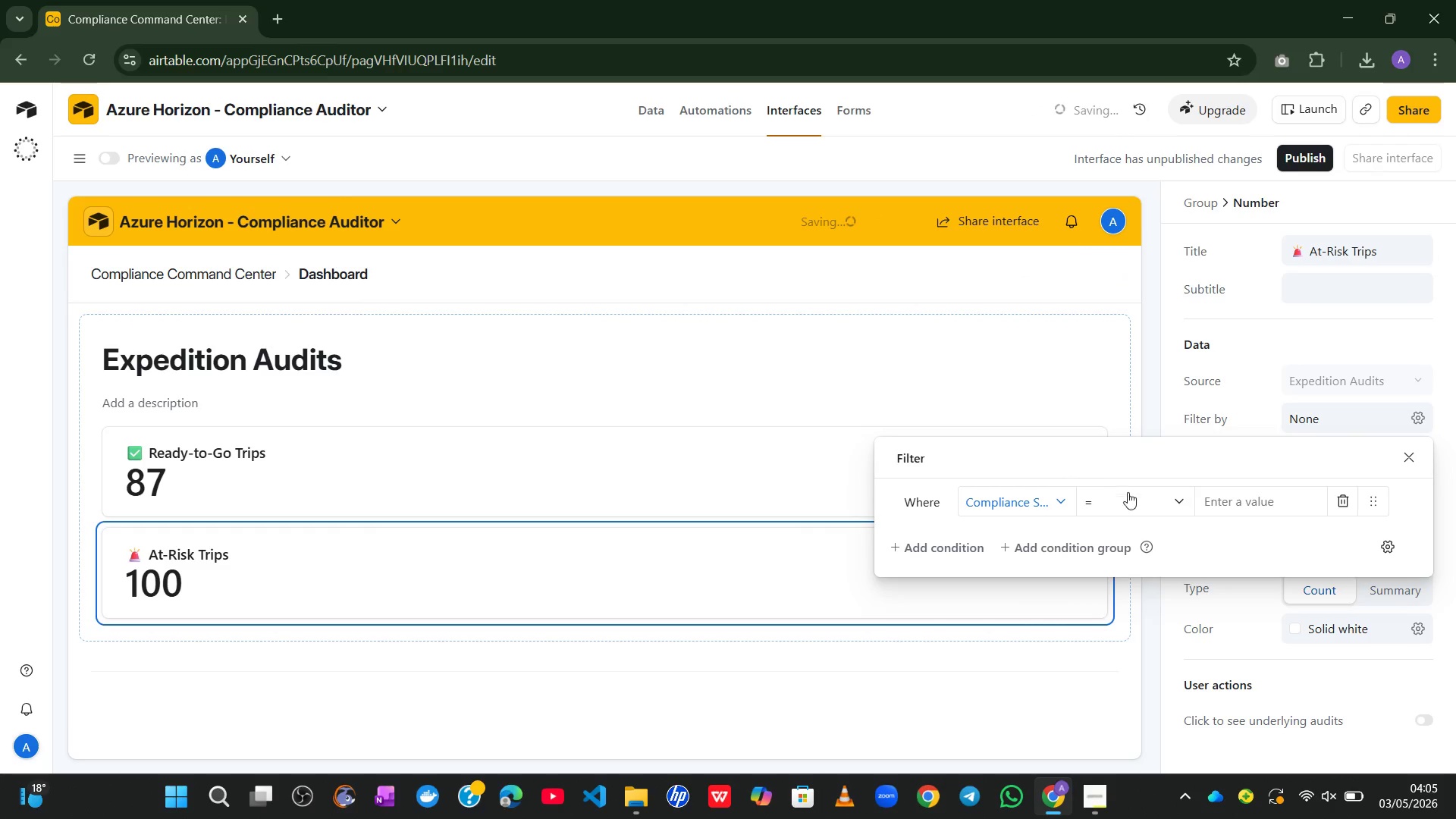 
left_click([1147, 507])
 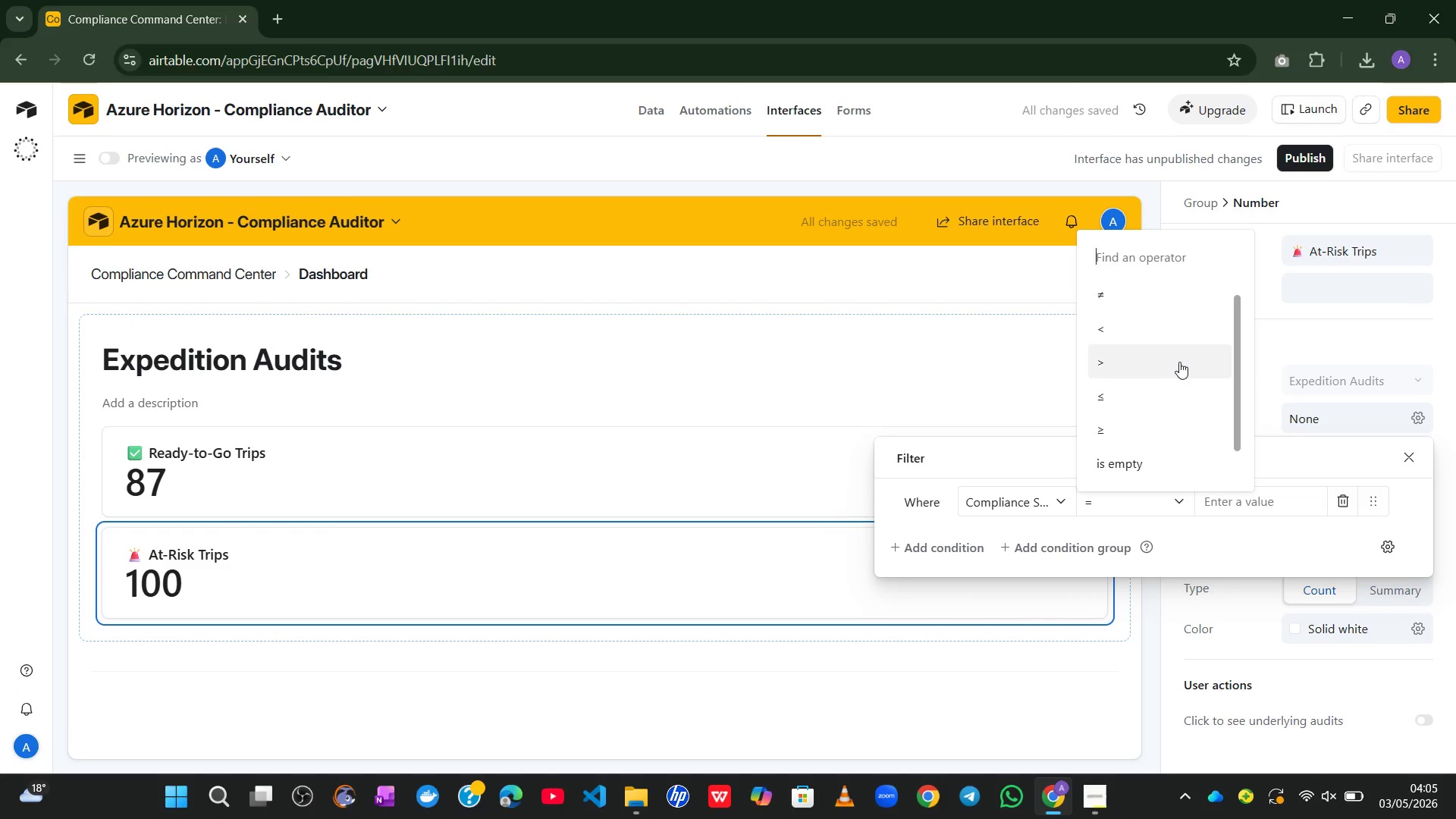 
left_click([1179, 338])
 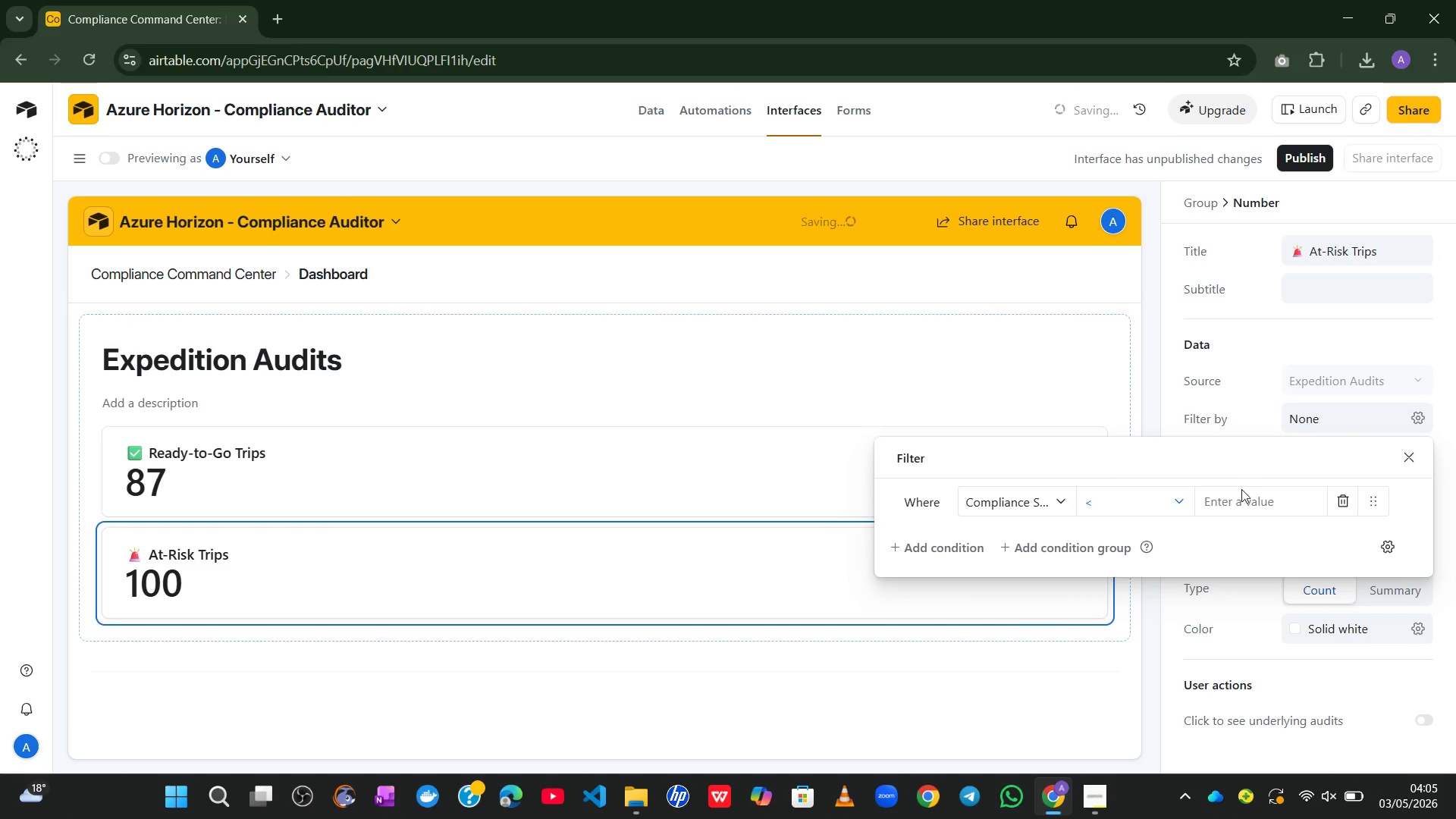 
left_click([1240, 494])
 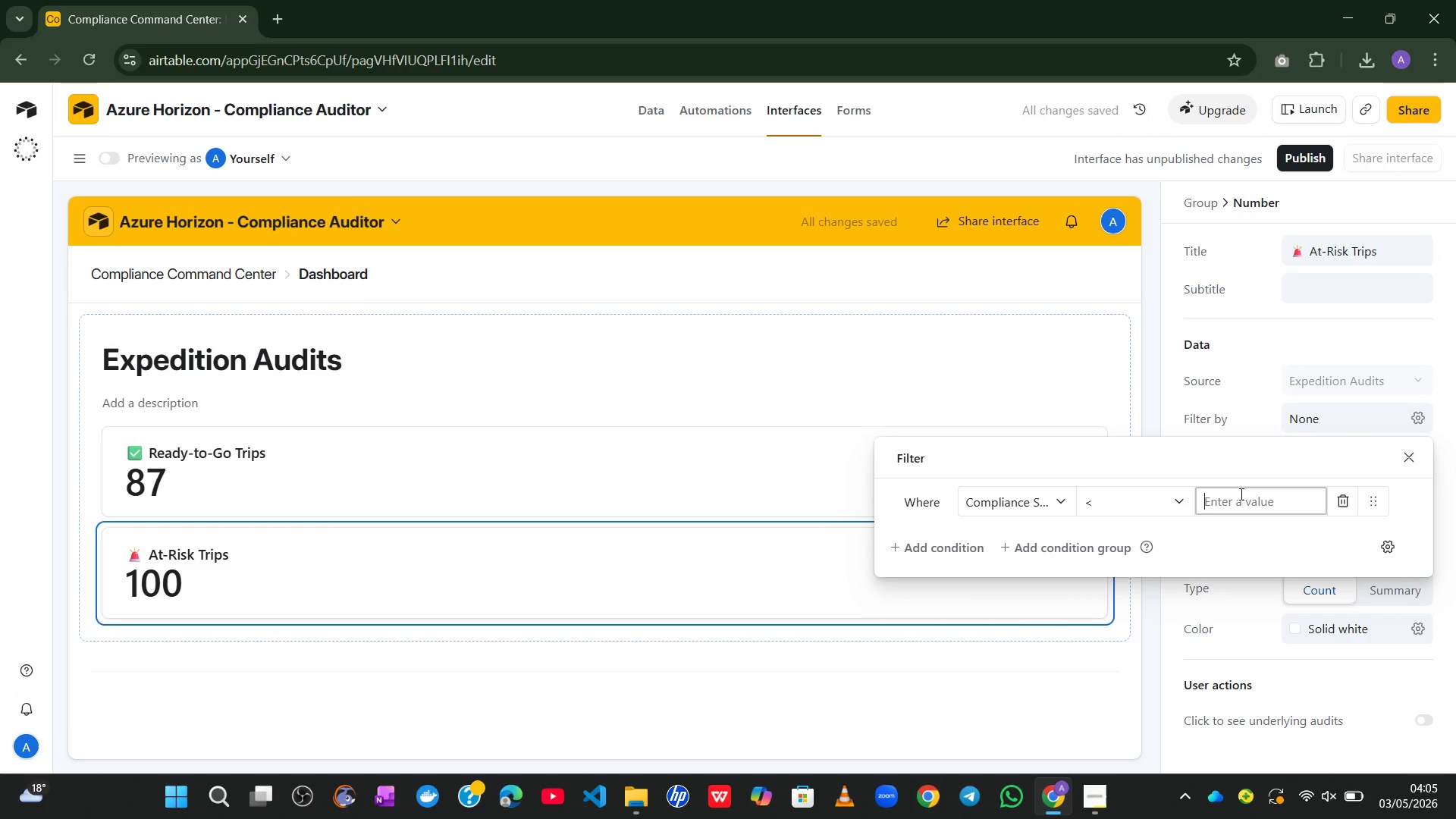 
key(Numpad7)
 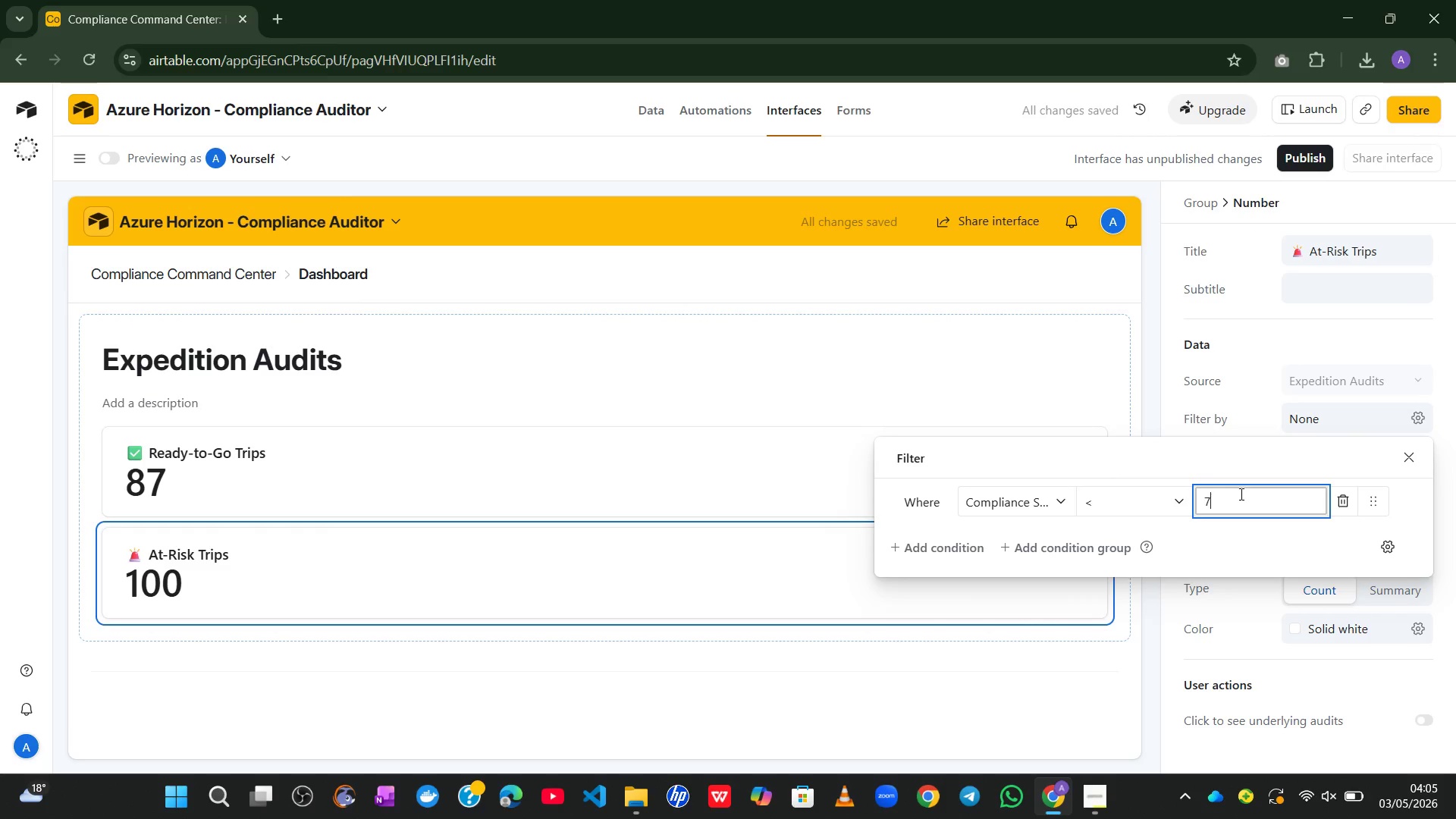 
key(Numpad5)
 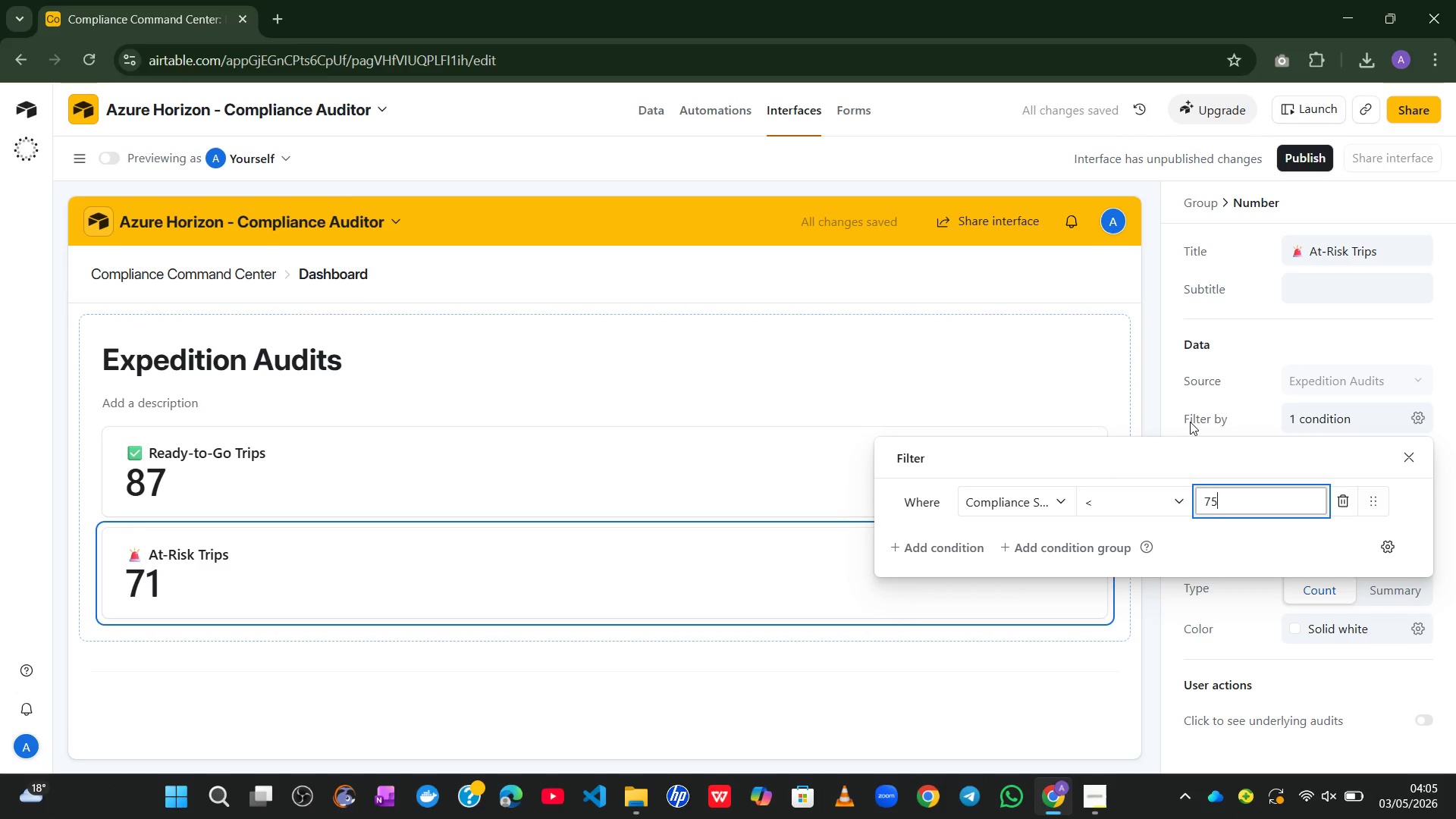 
left_click([1180, 400])
 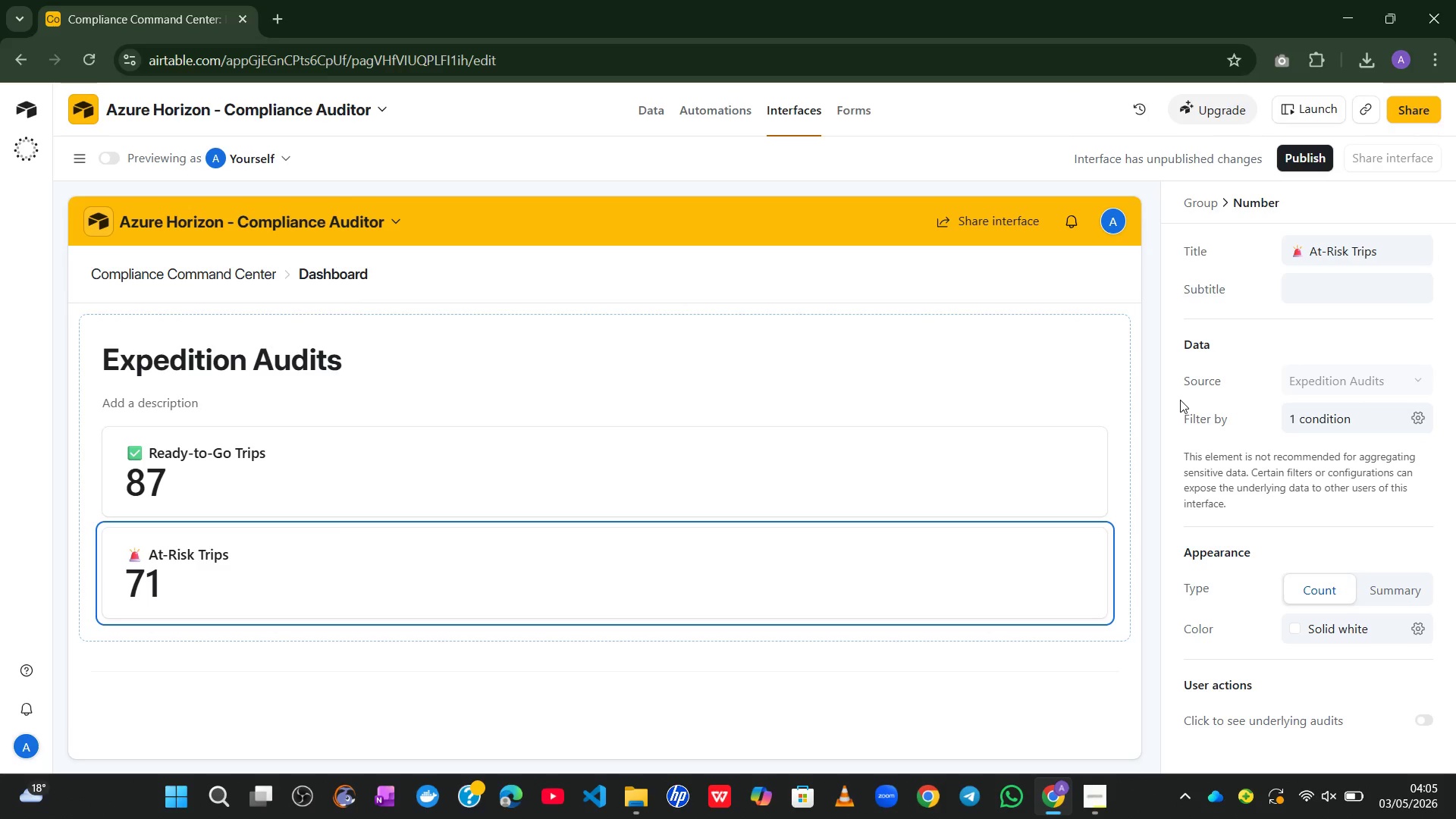 
wait(14.81)
 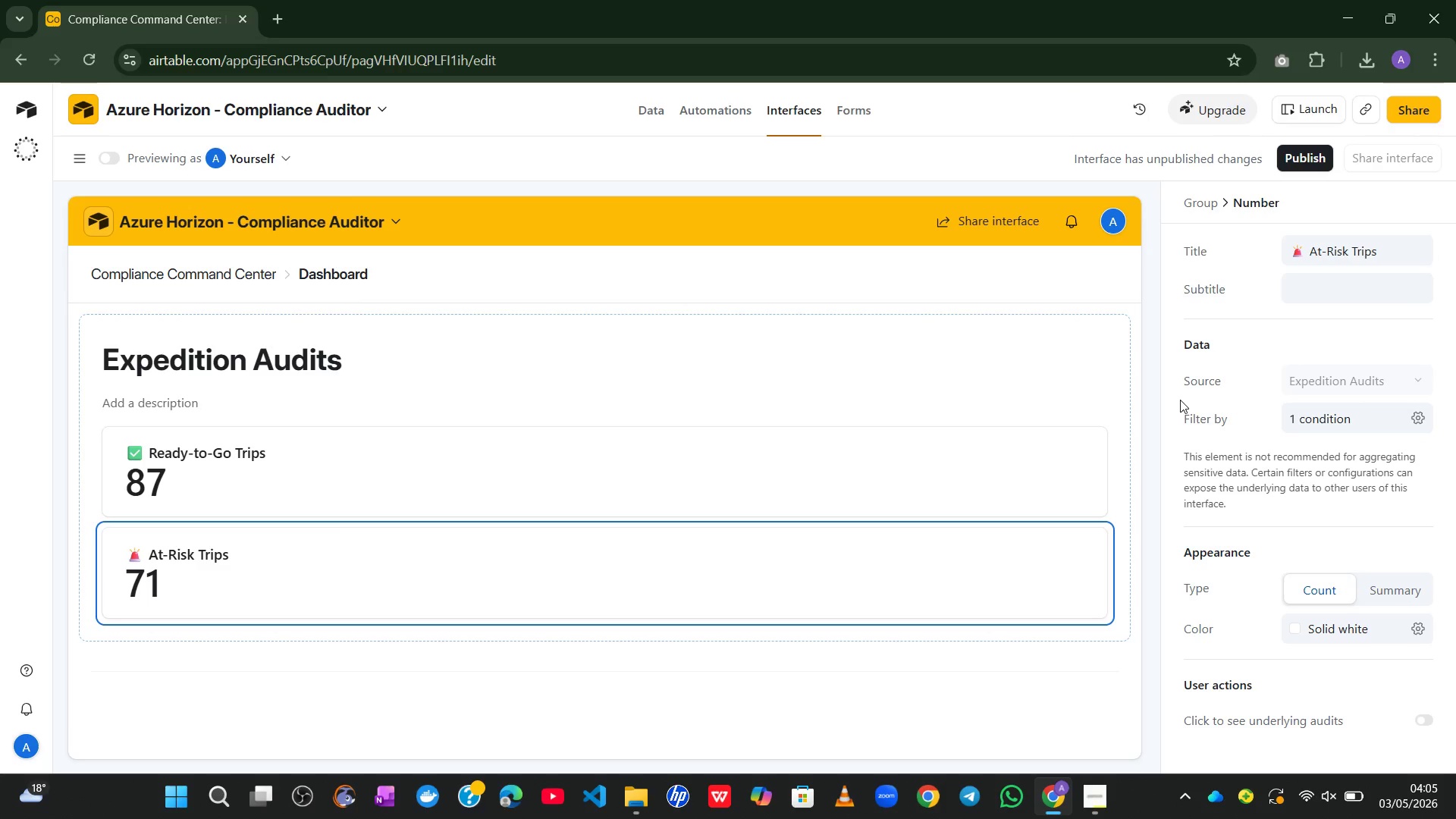 
left_click([612, 622])
 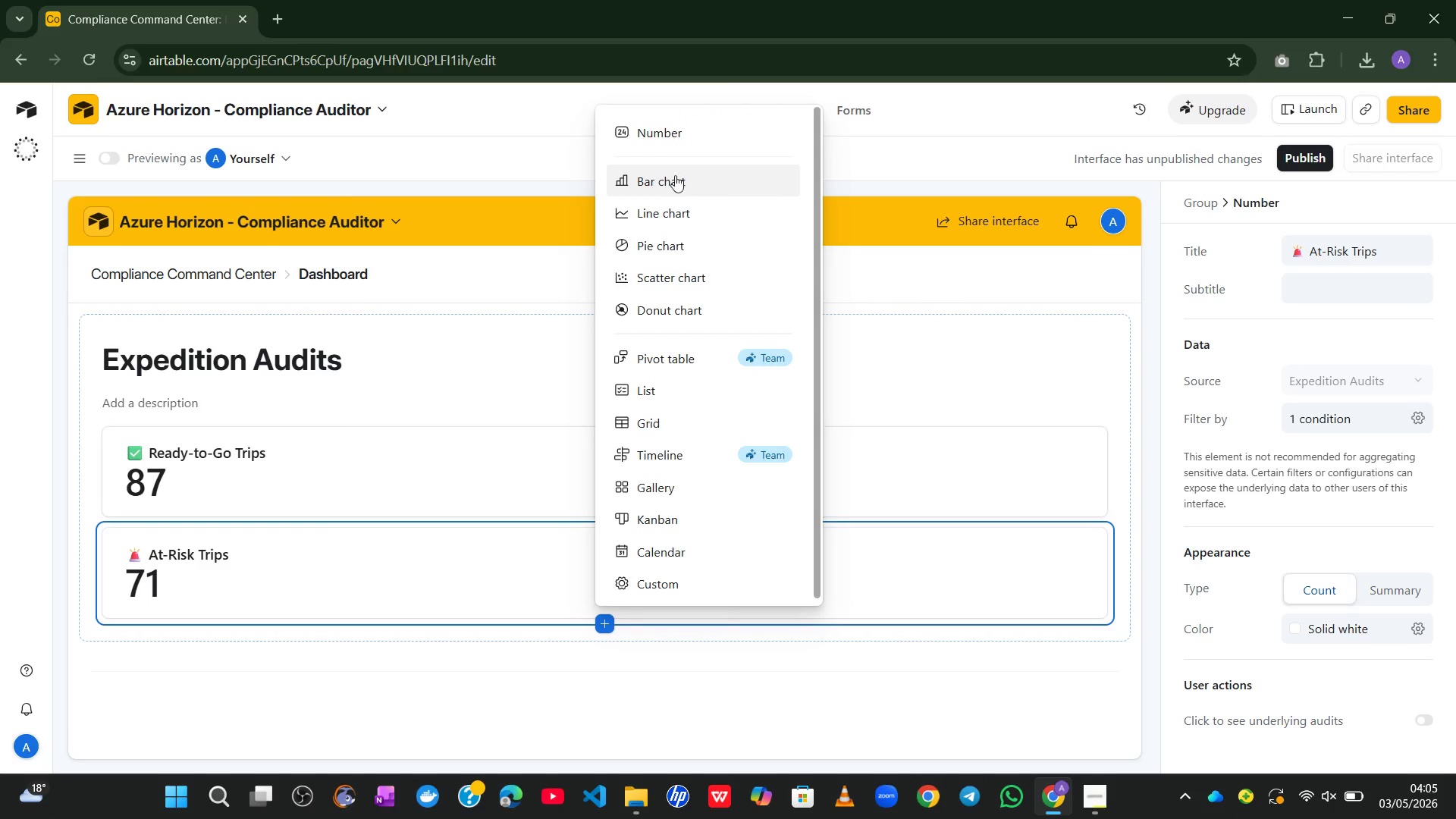 
left_click([657, 142])
 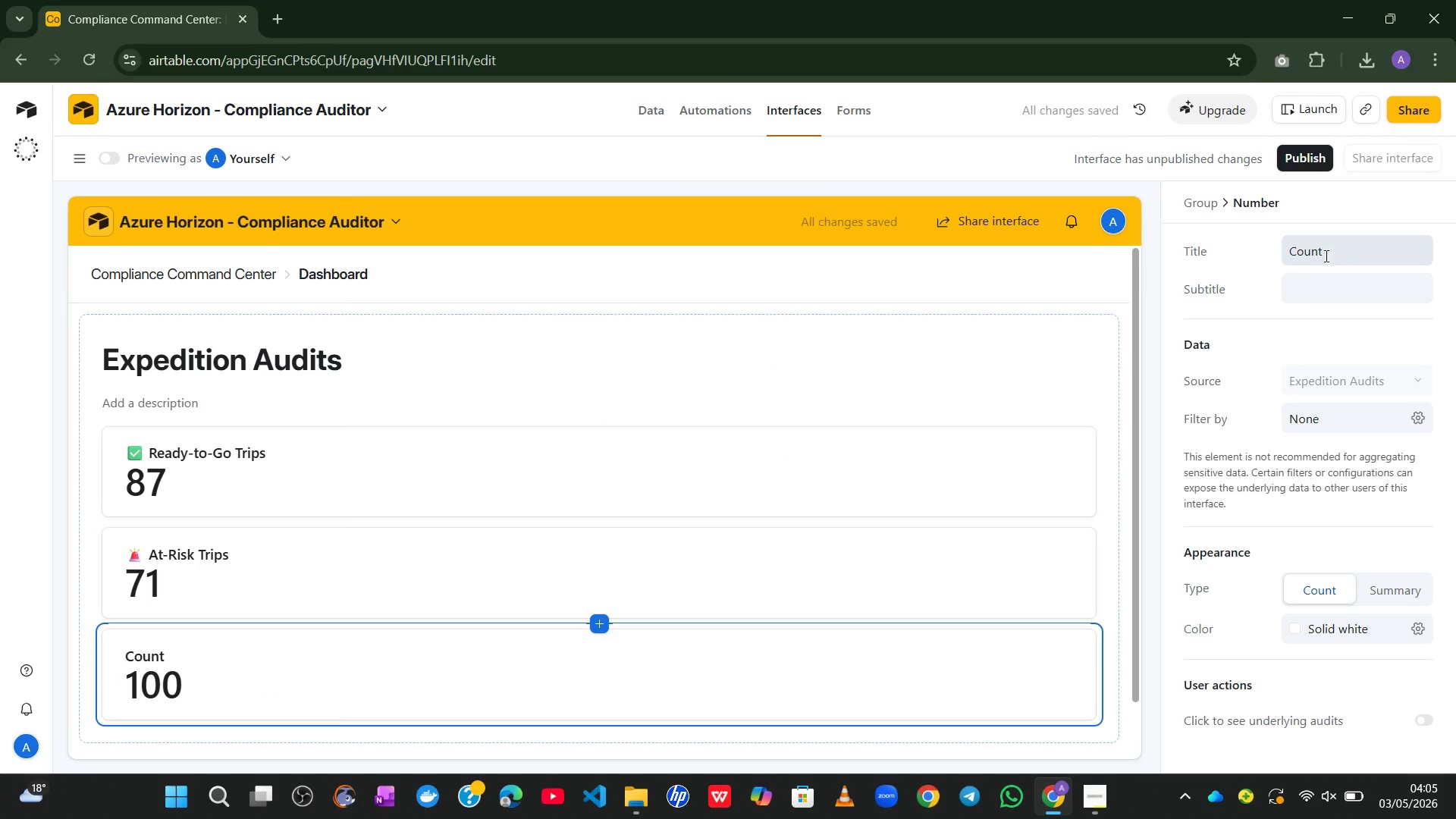 
left_click([1302, 244])
 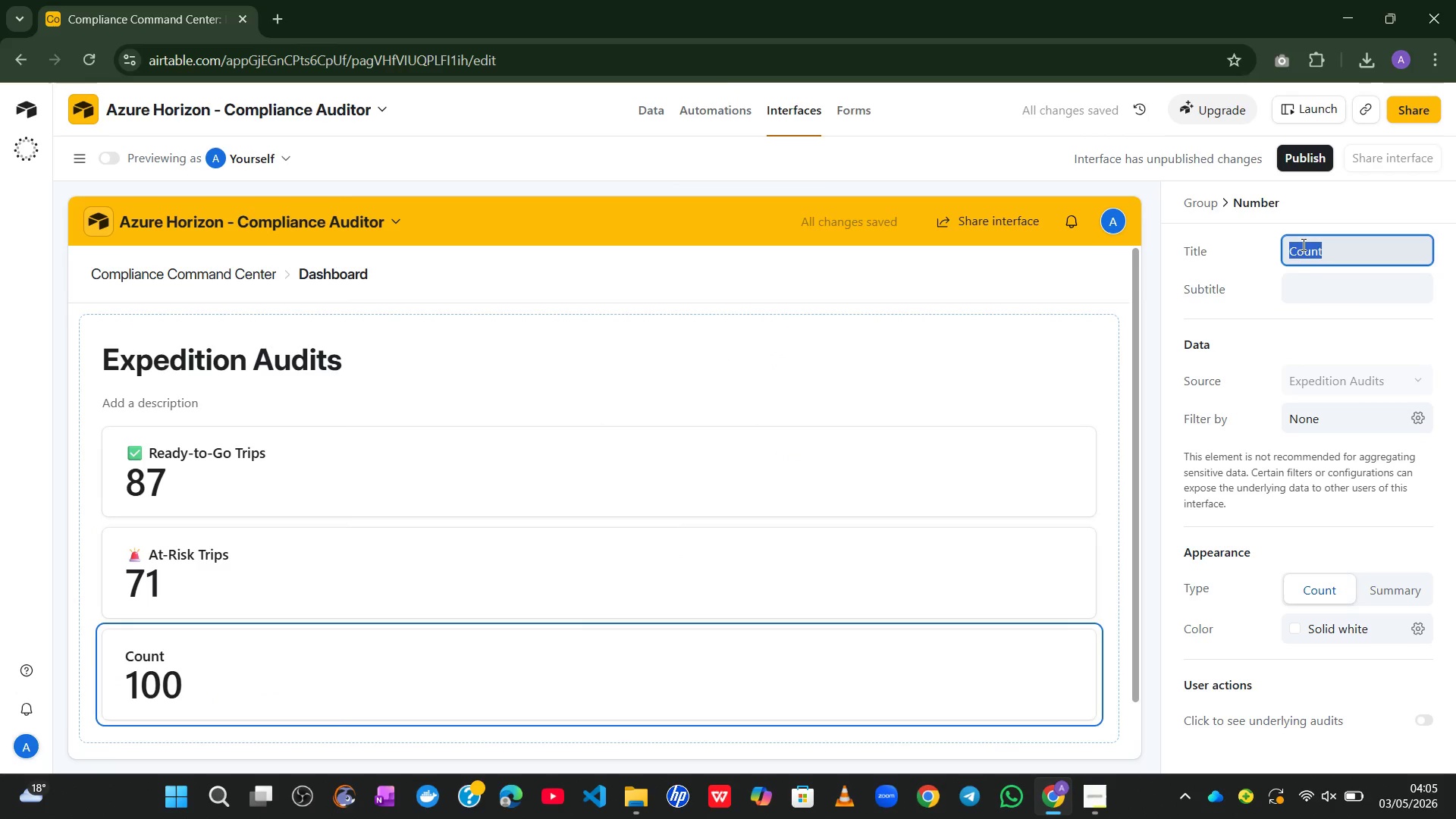 
key(Shift+R)
 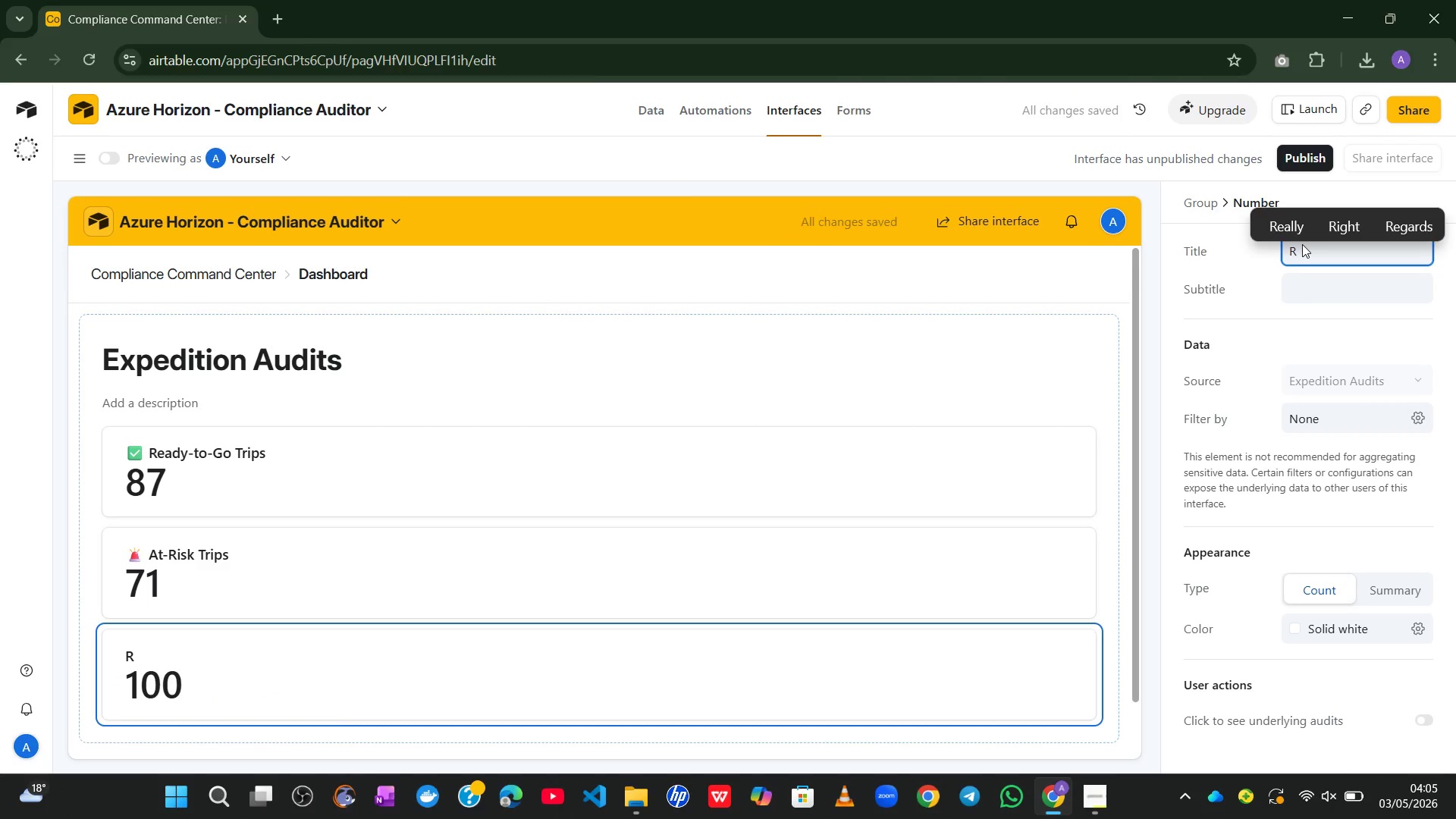 
key(Backspace)
 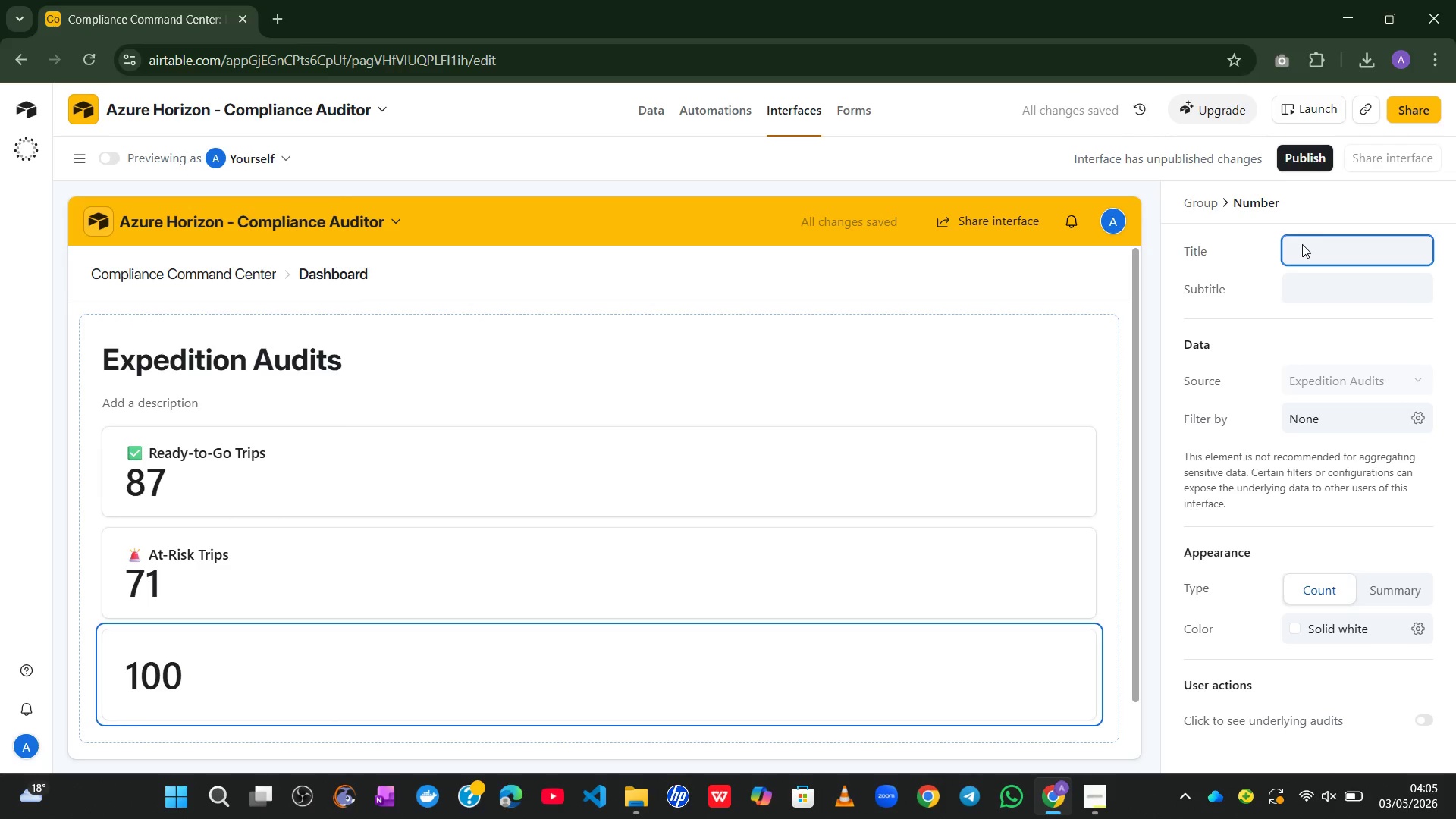 
key(Meta+MetaLeft)
 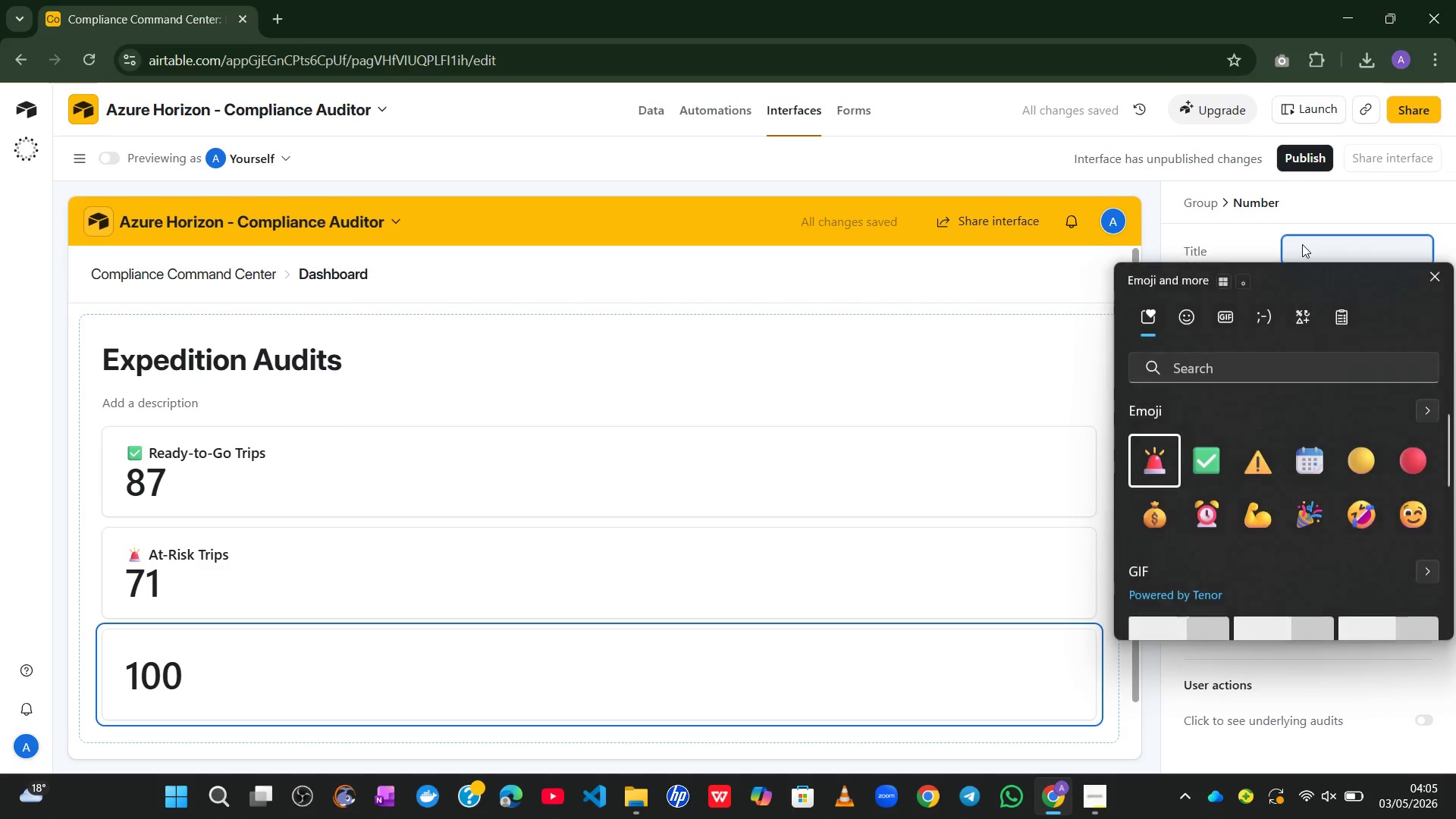 
key(Control+Meta+ControlLeft)
 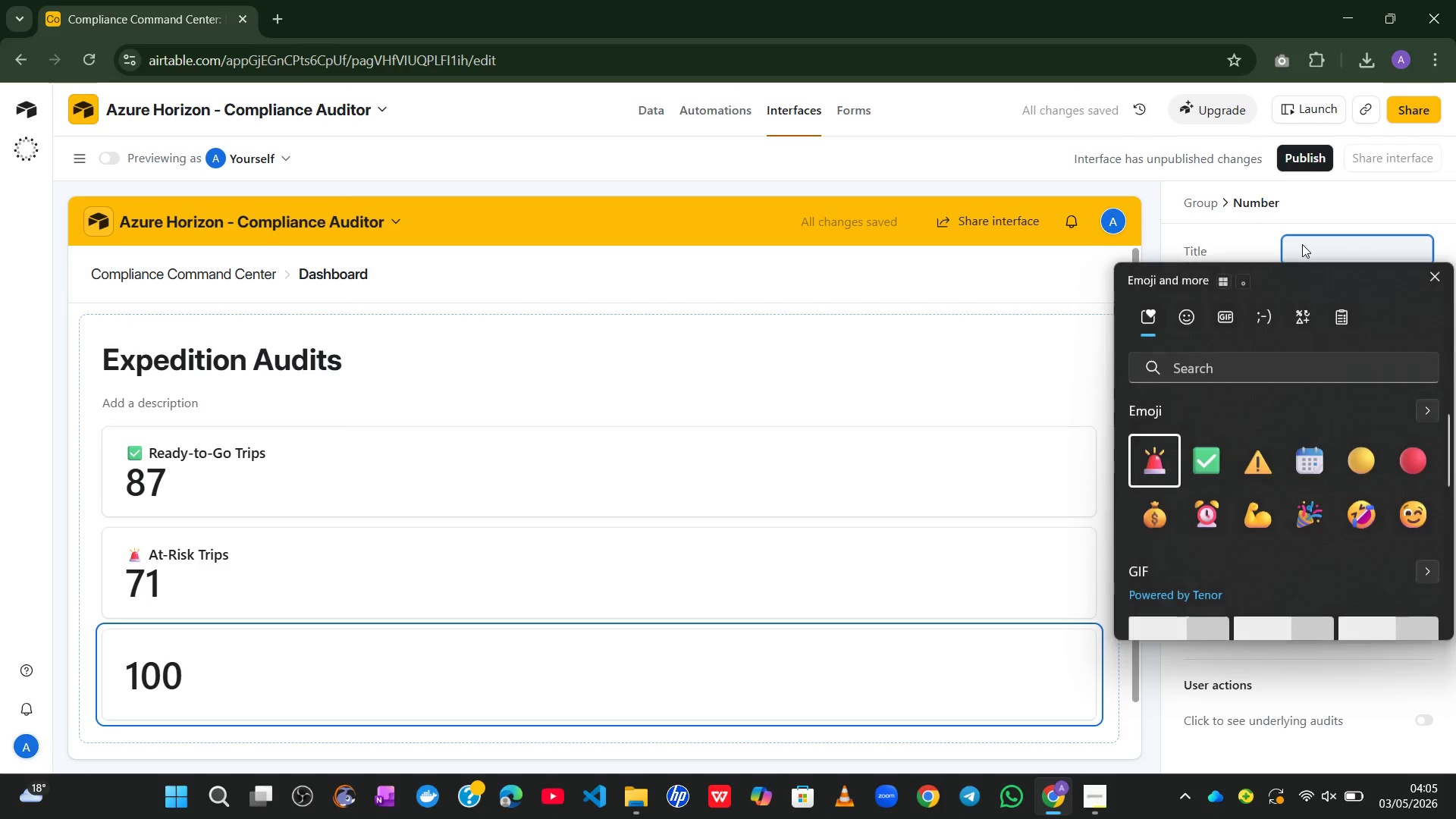 
key(Alt+Control+Meta+AltLeft)
 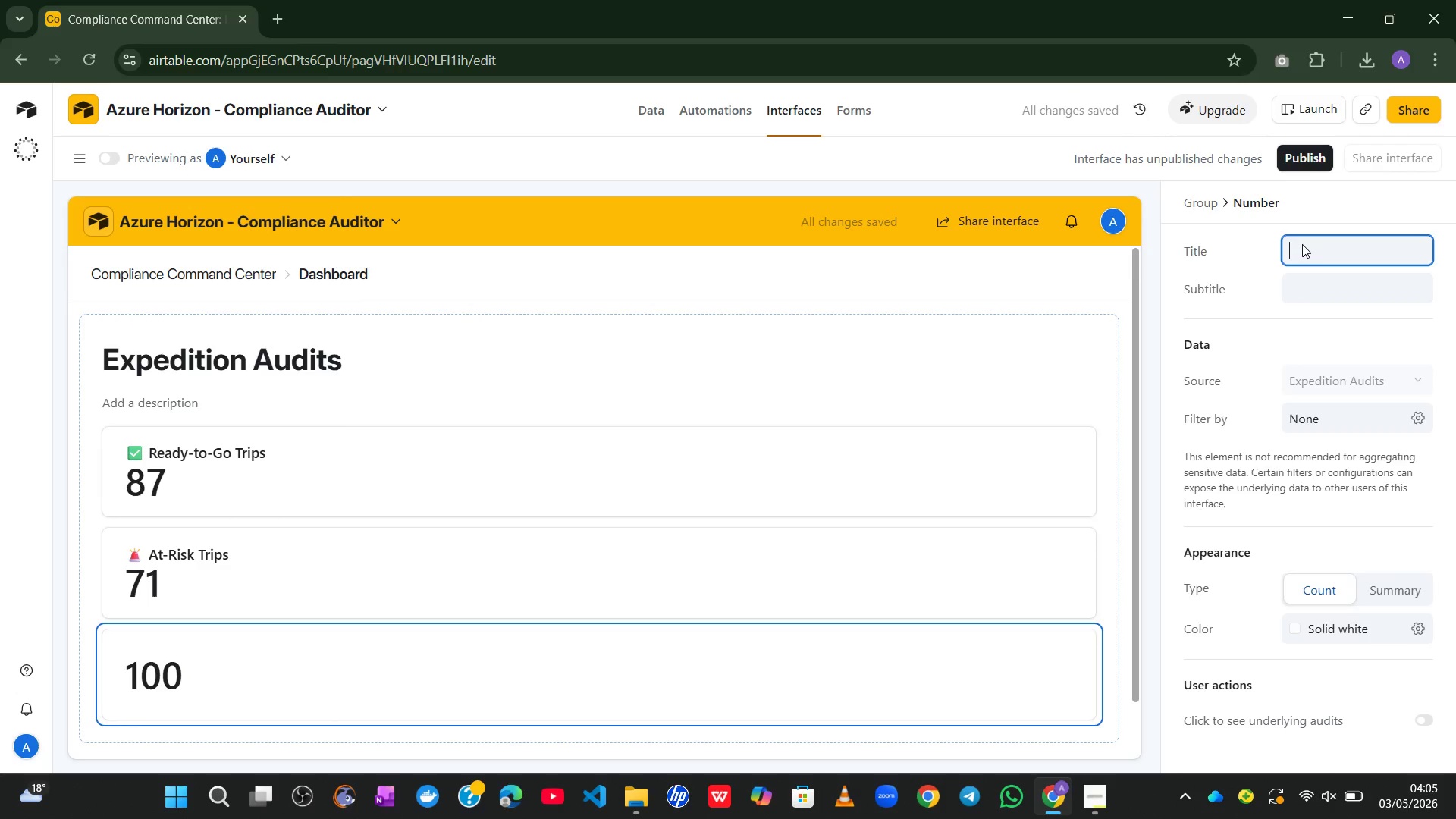 
key(Alt+Control+Meta+Shift+ShiftLeft)
 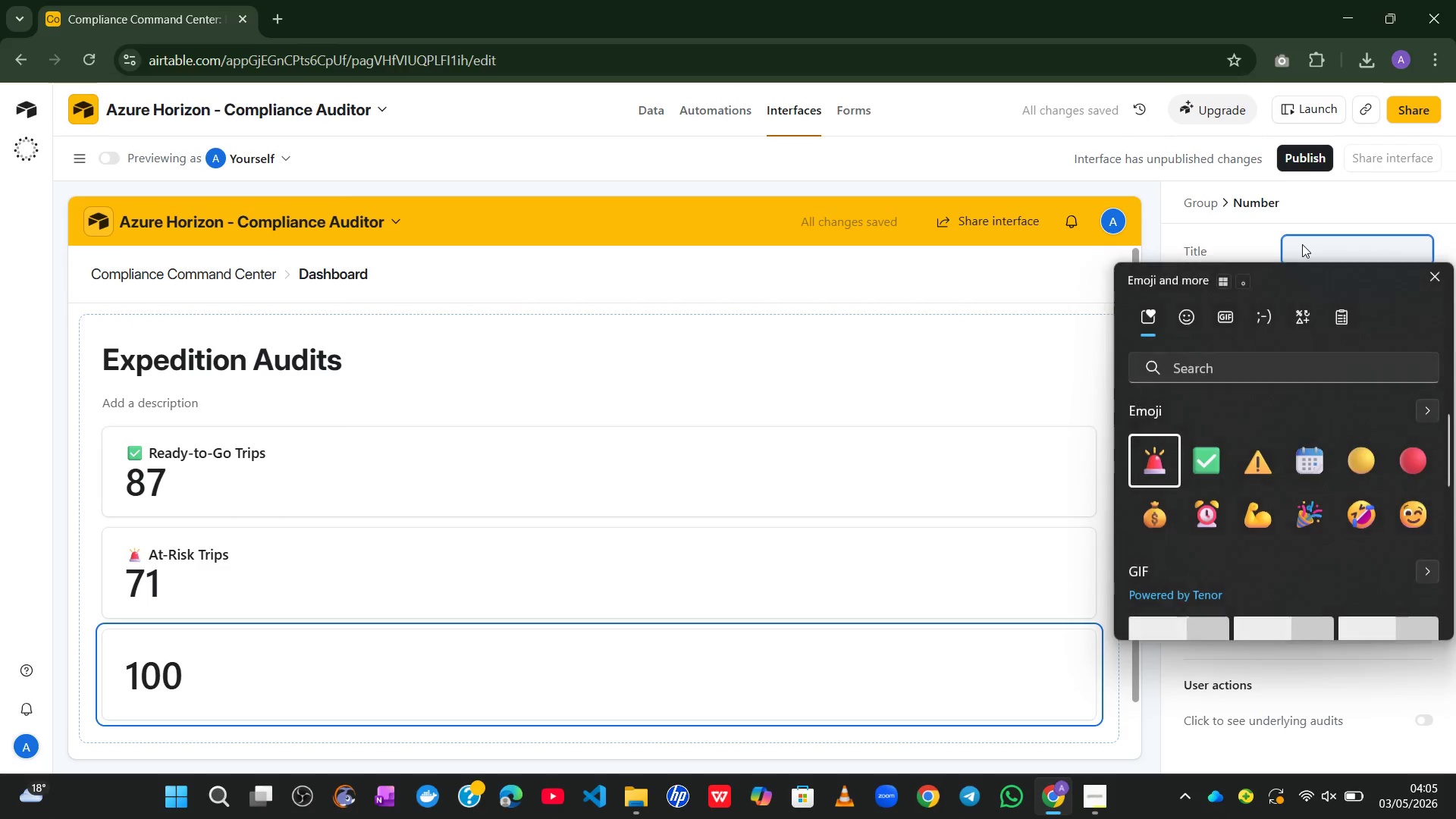 
key(Alt+Control+Meta+Shift+Space)
 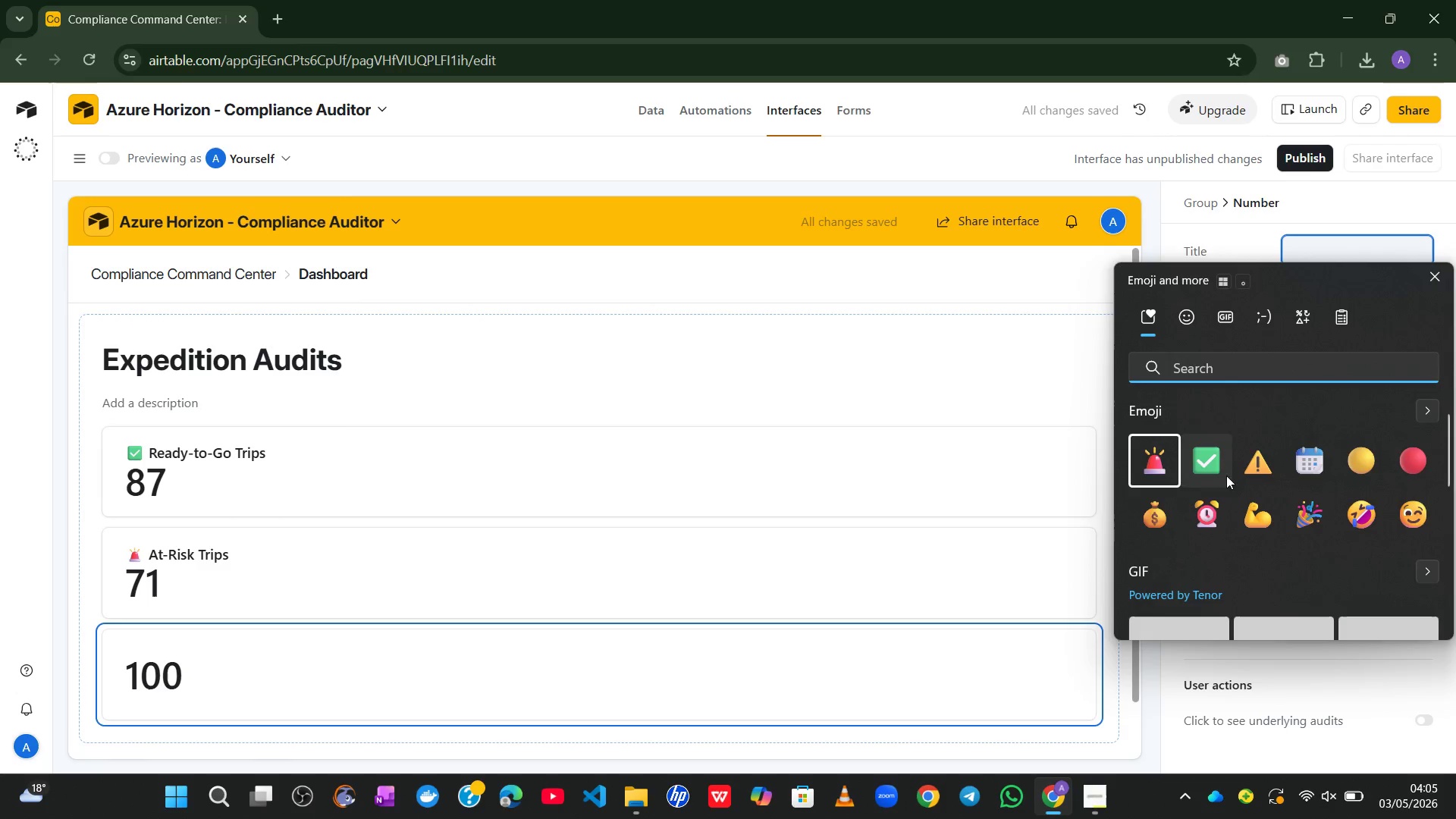 
left_click([1166, 510])
 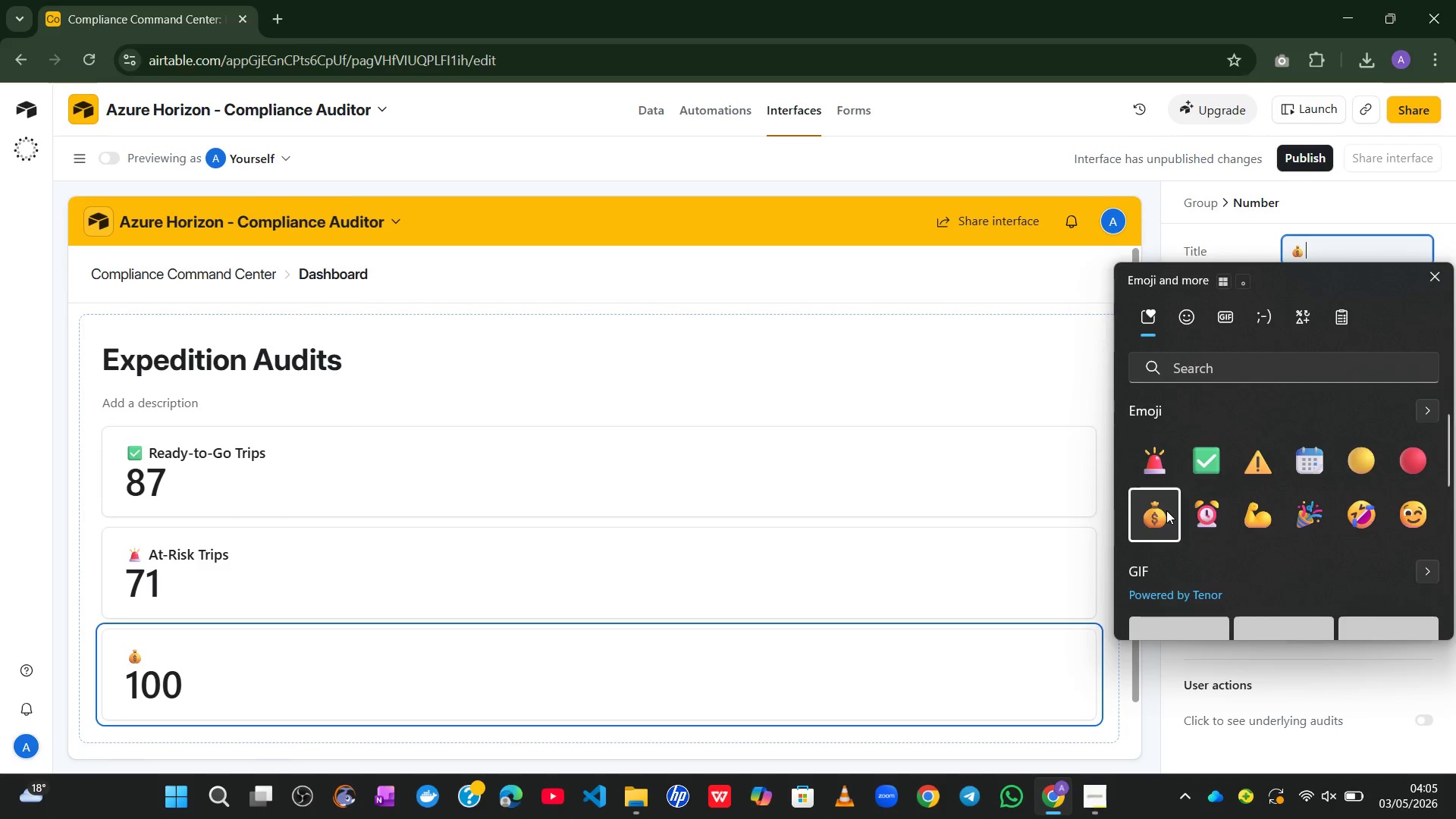 
key(Meta+MetaLeft)
 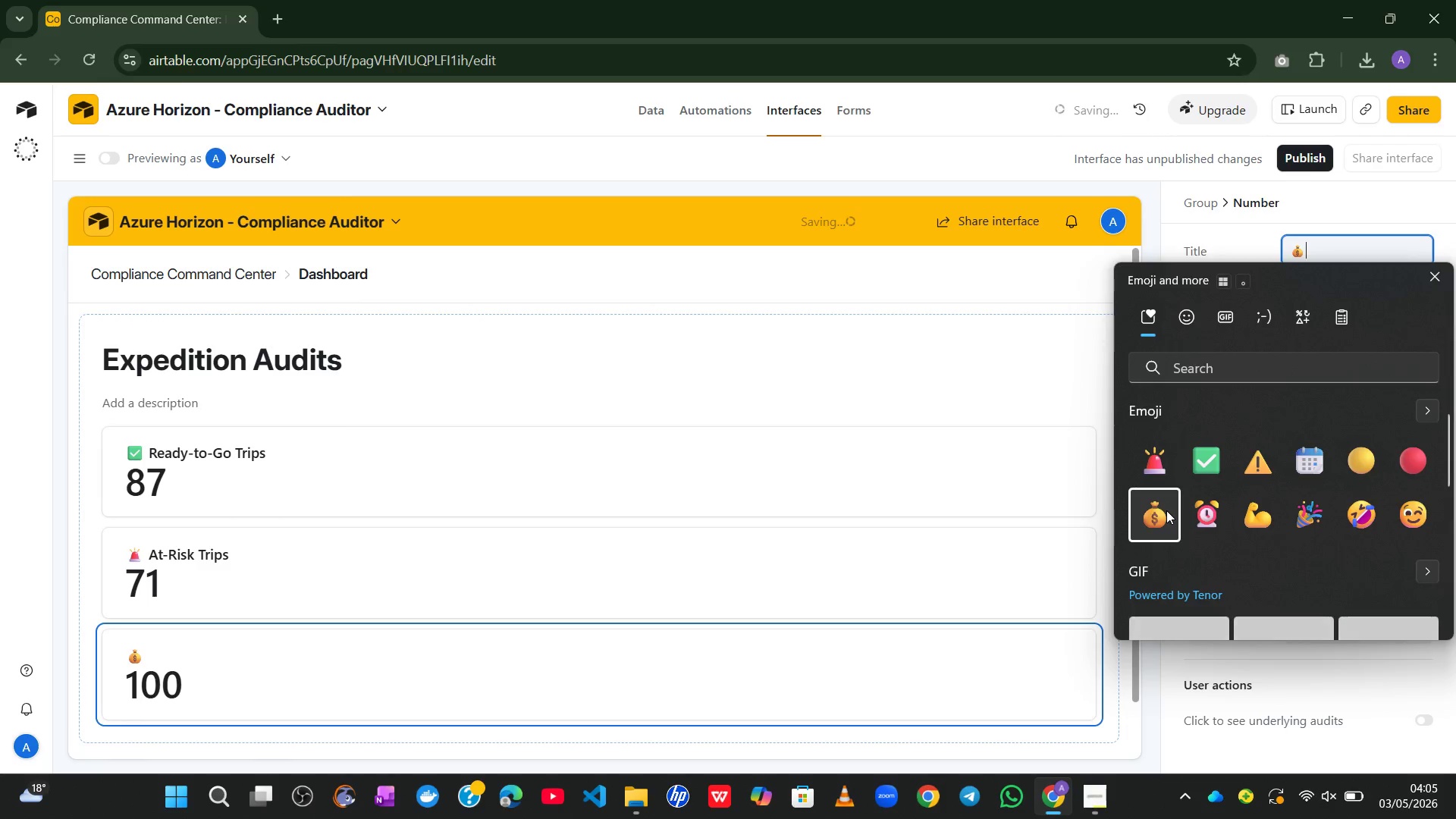 
key(Control+Meta+ControlLeft)
 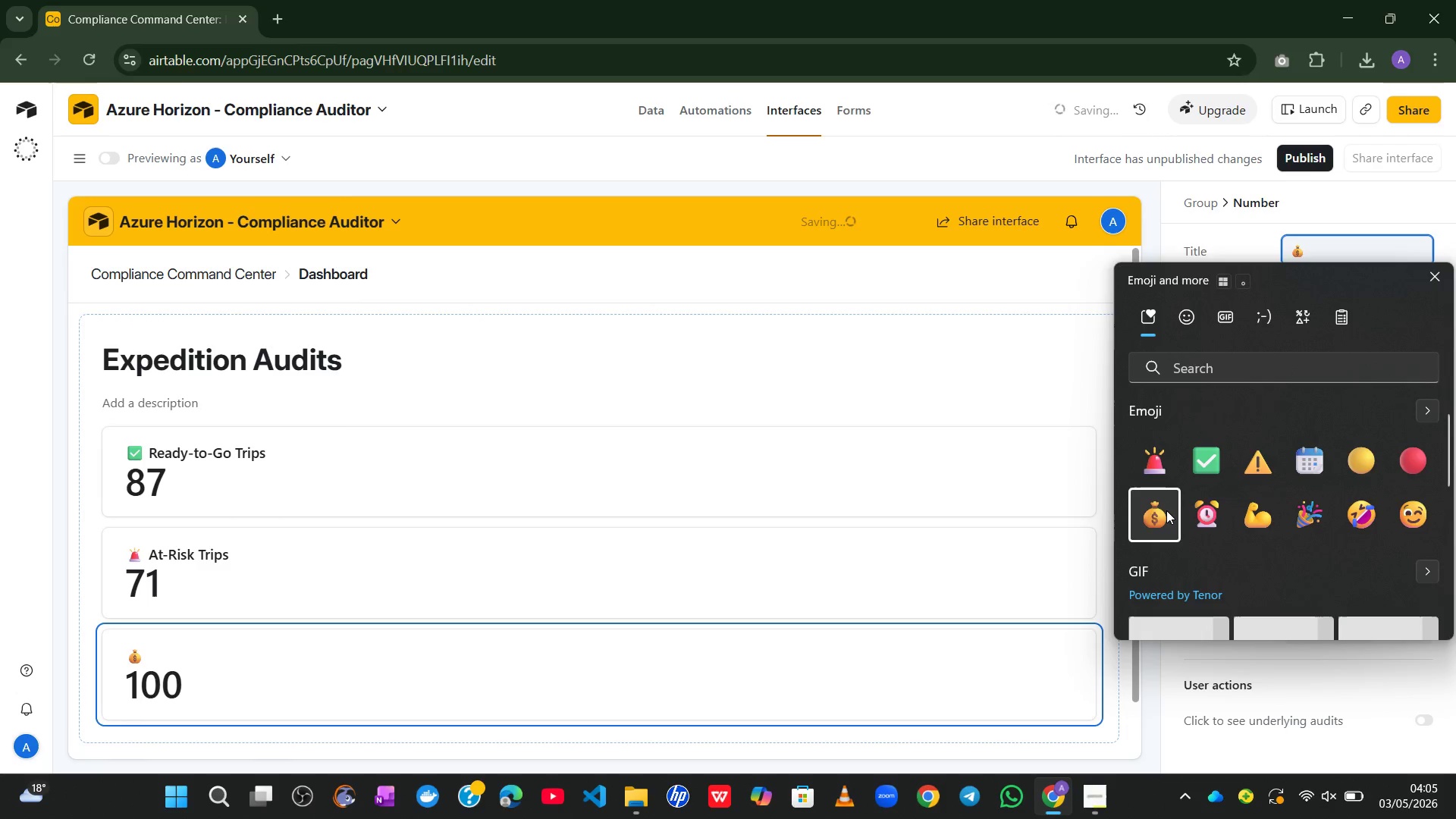 
key(Alt+Control+Meta+AltLeft)
 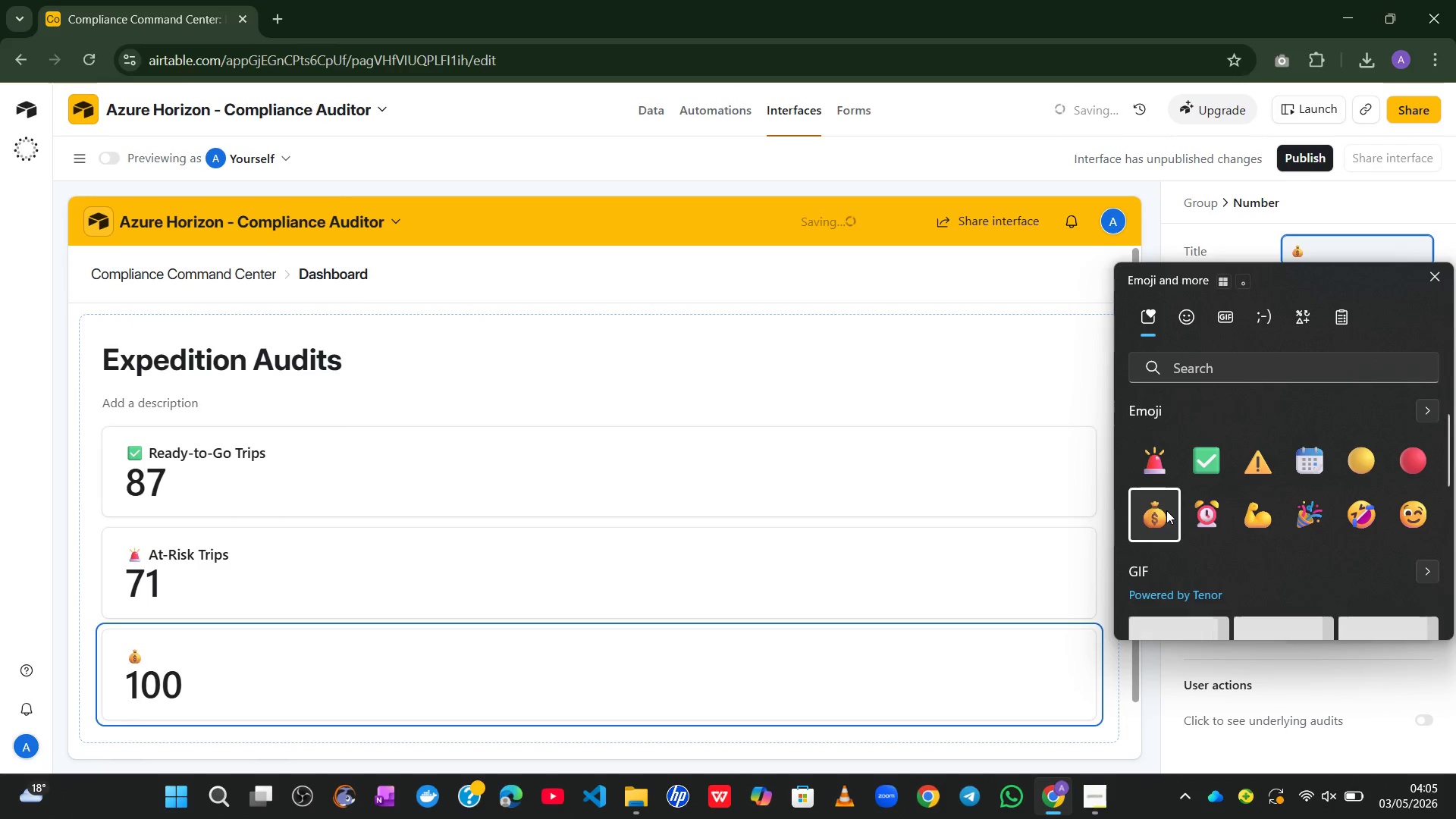 
key(Alt+Control+Meta+Shift+ShiftLeft)
 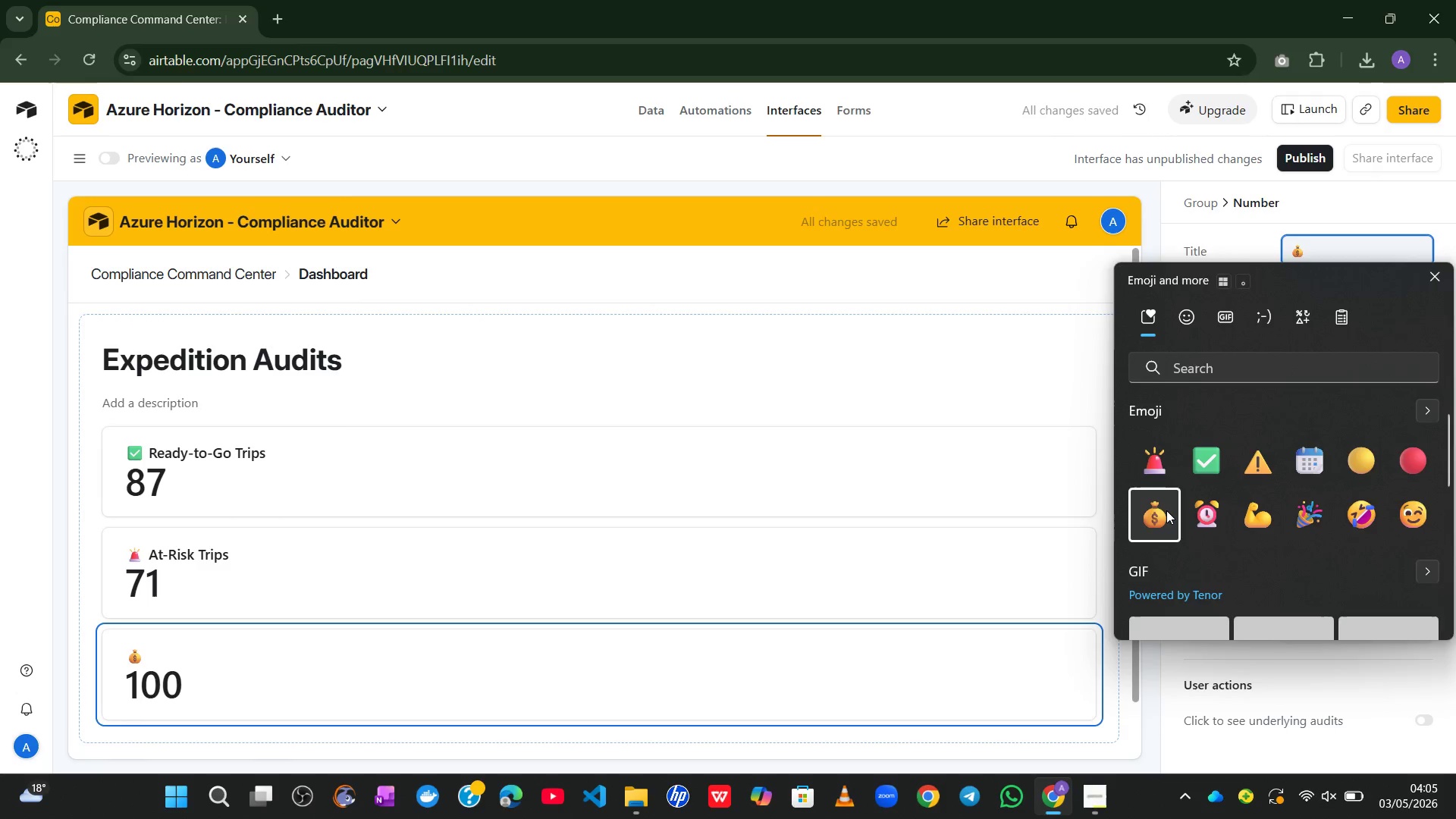 
key(Alt+Control+Meta+Shift+Space)
 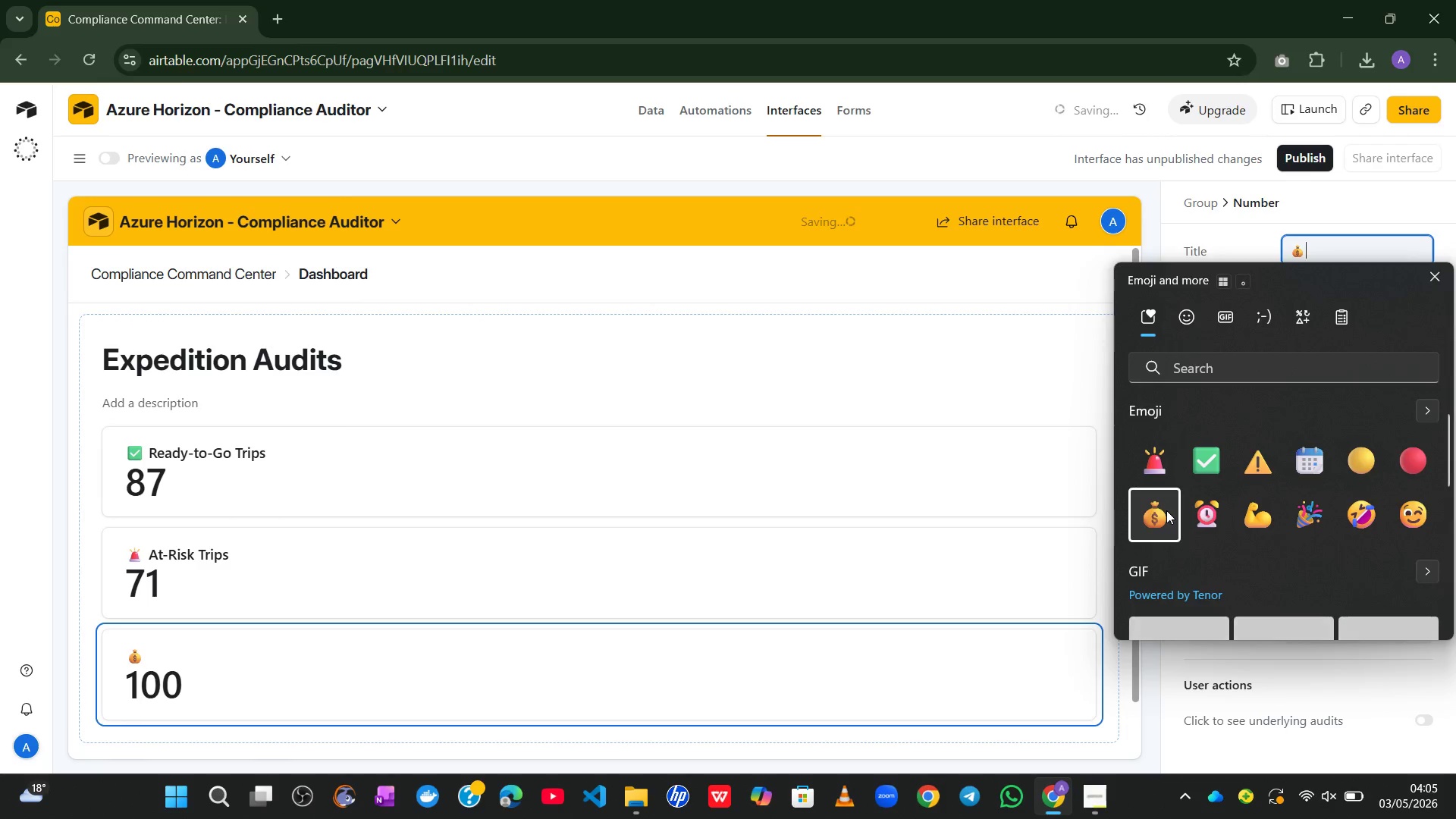 
key(Space)
 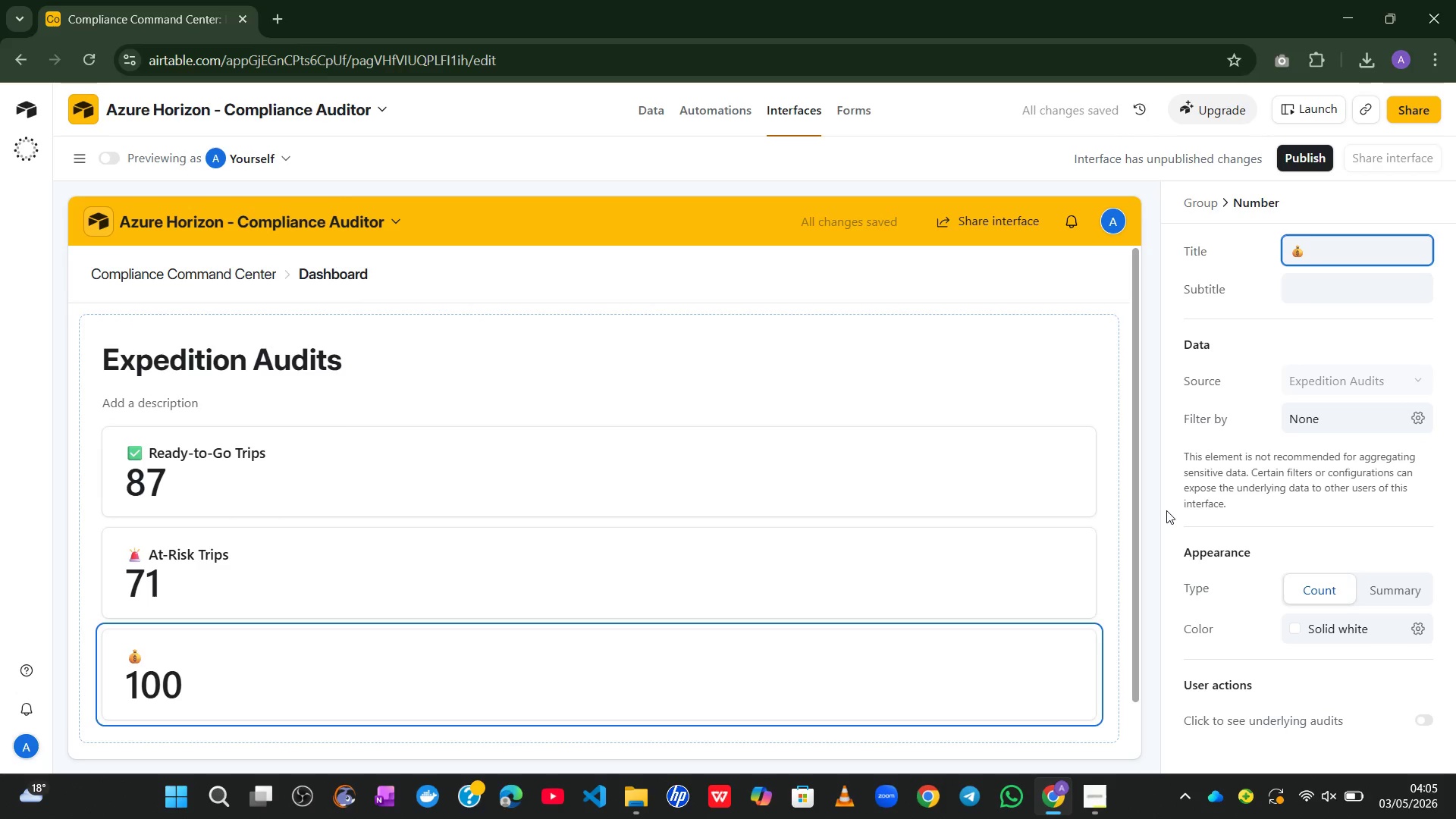 
type(Revenue at Risk)
 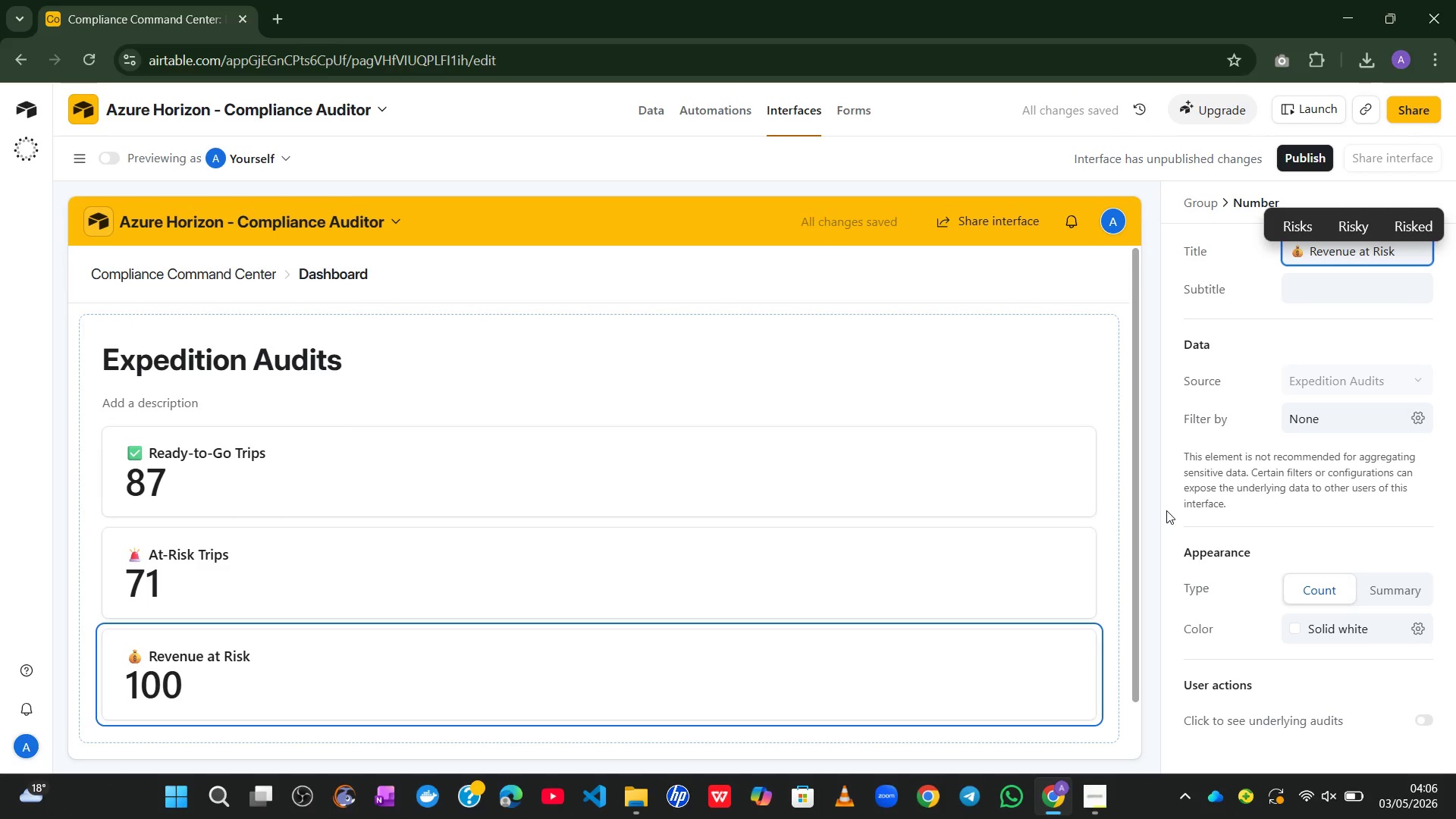 
wait(6.0)
 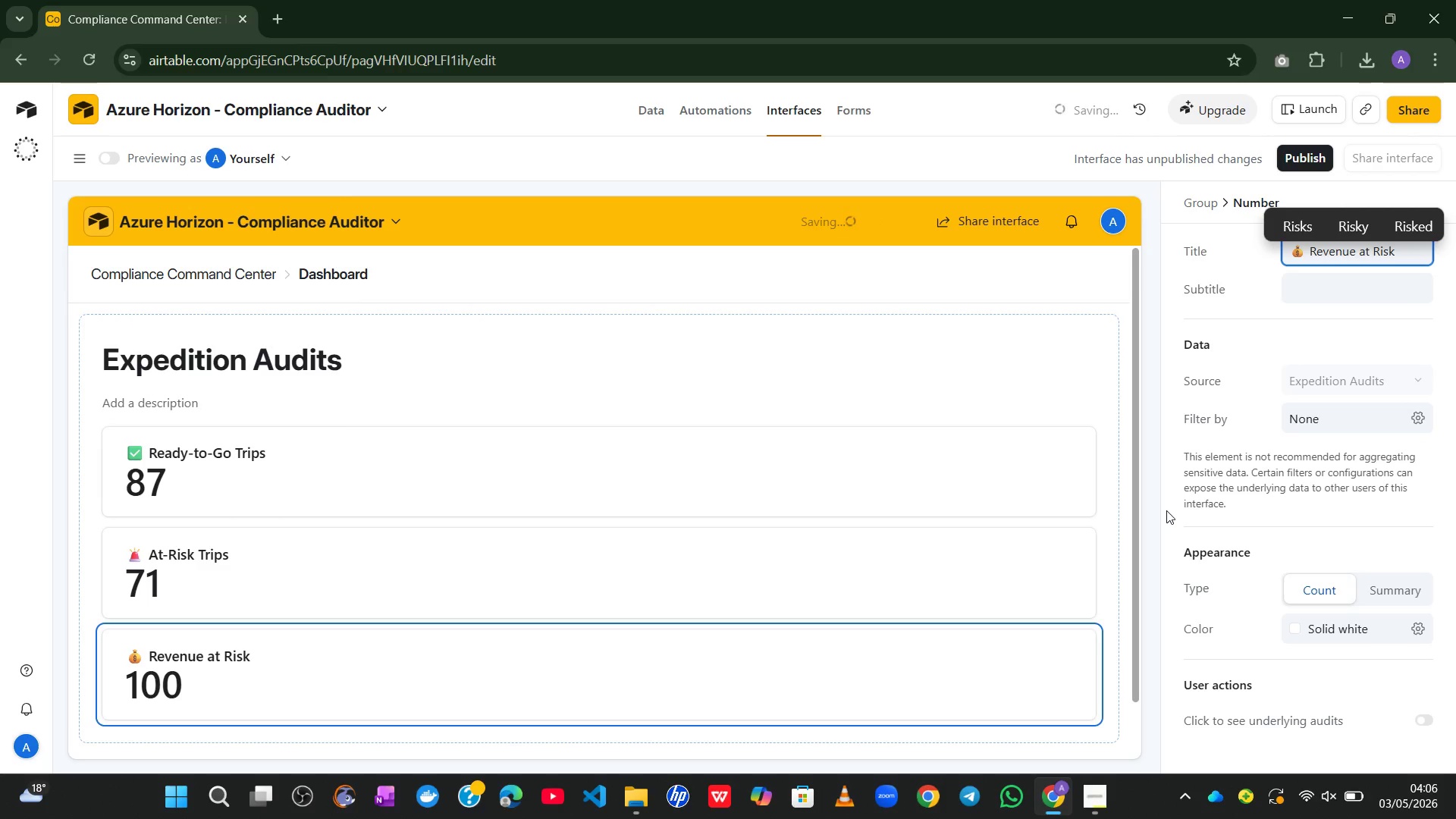 
left_click([1417, 420])
 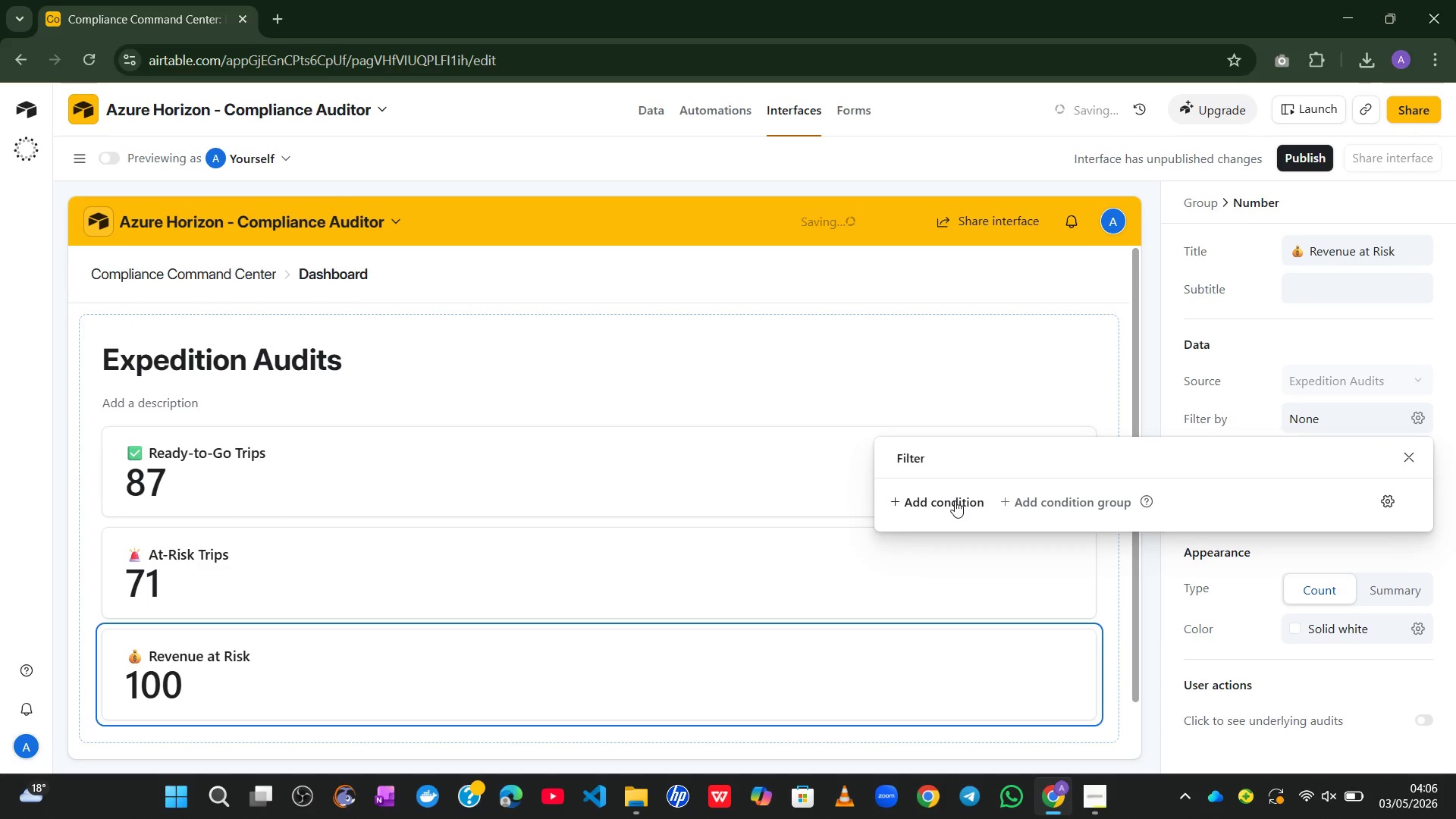 
left_click([955, 500])
 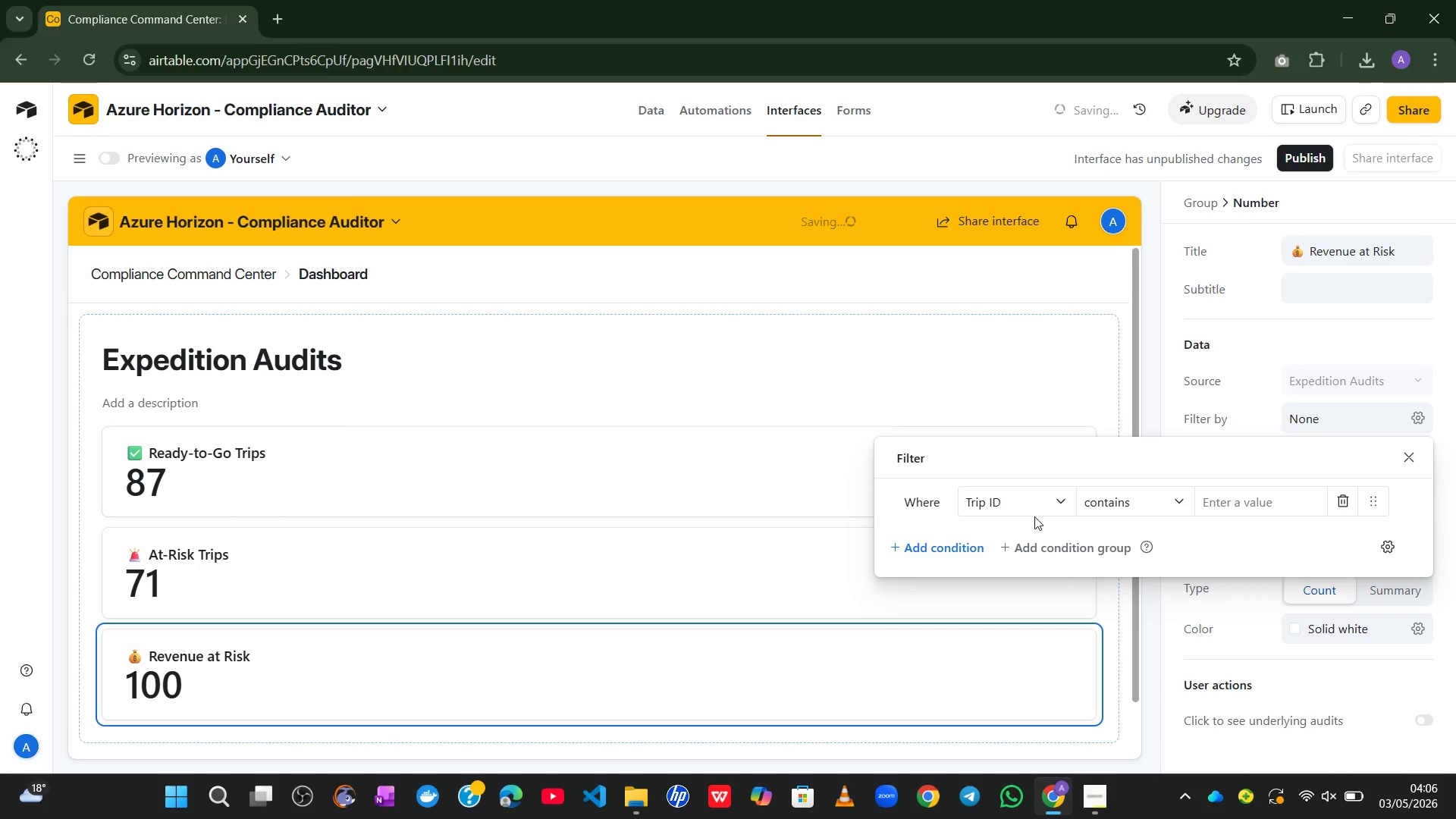 
left_click([1041, 516])
 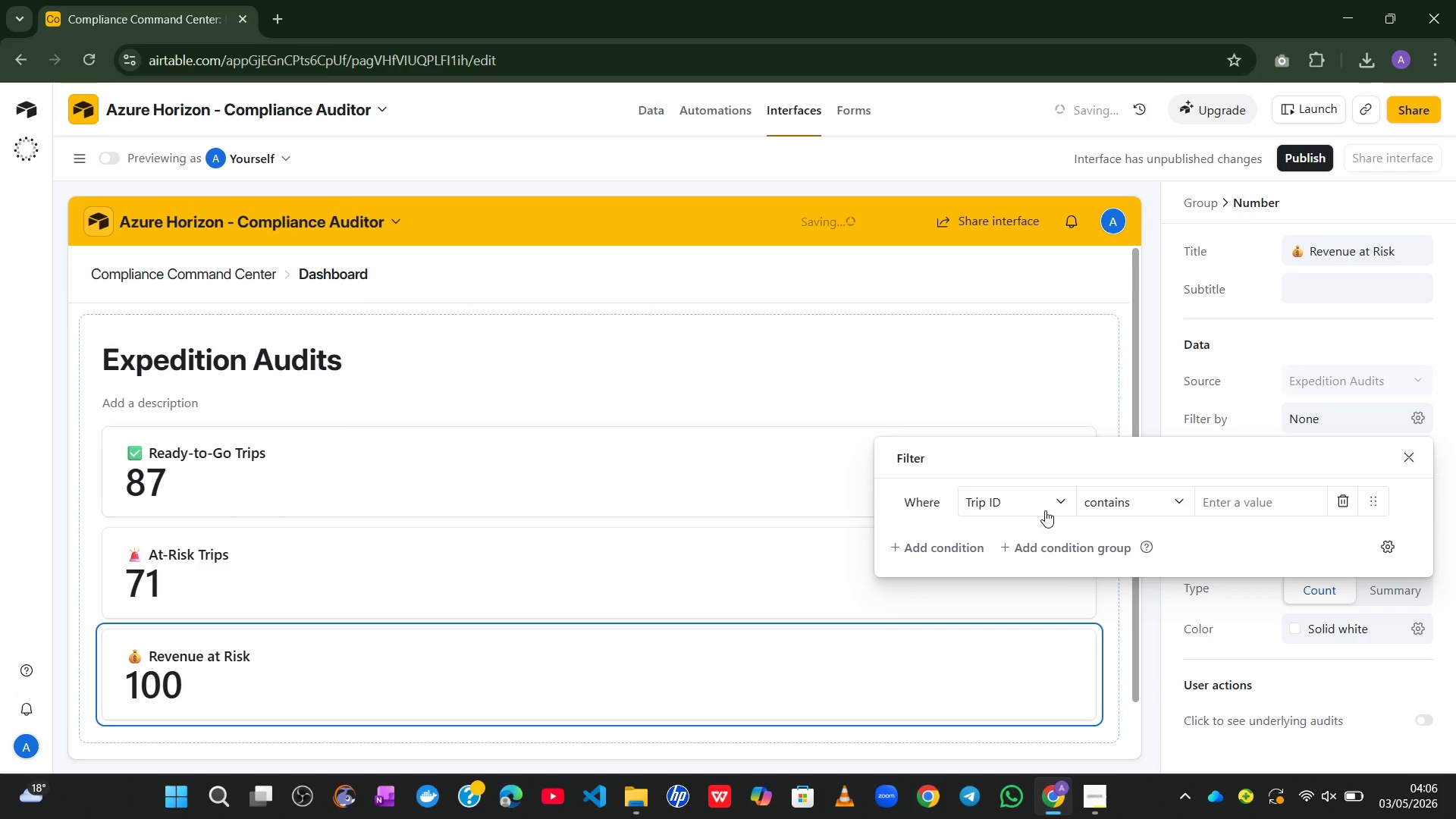 
left_click([1048, 504])
 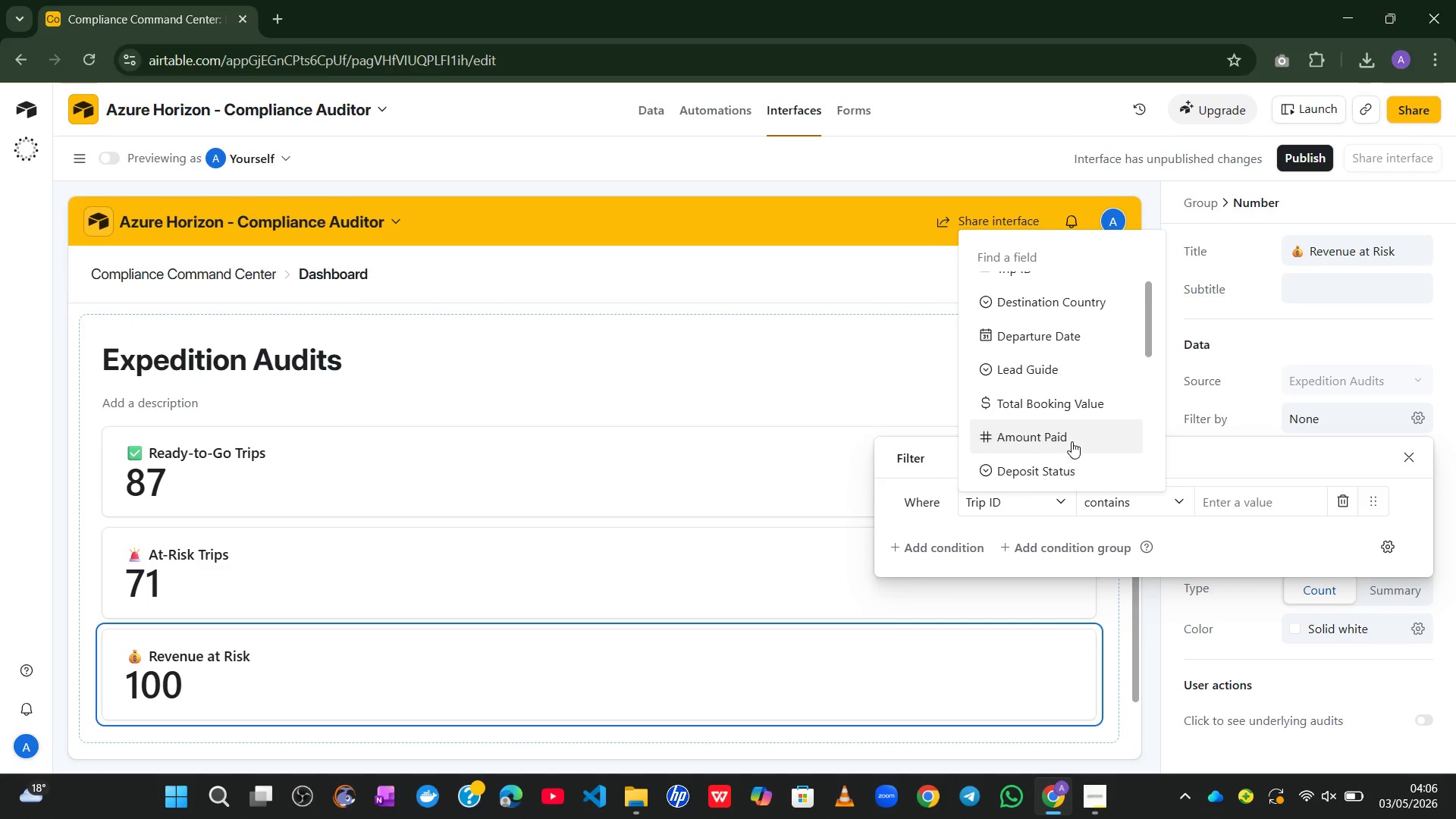 
wait(21.94)
 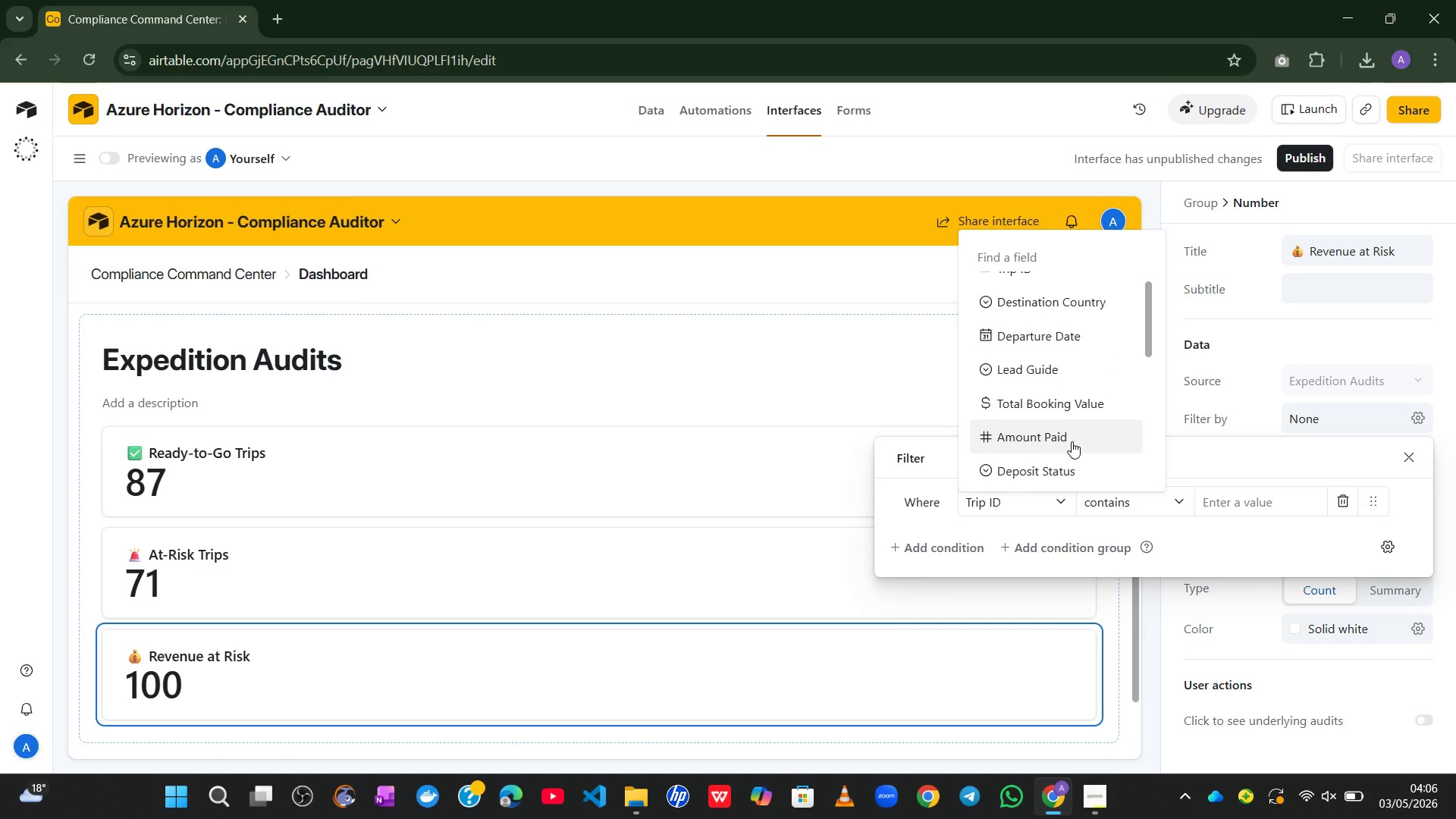 
left_click([1082, 414])
 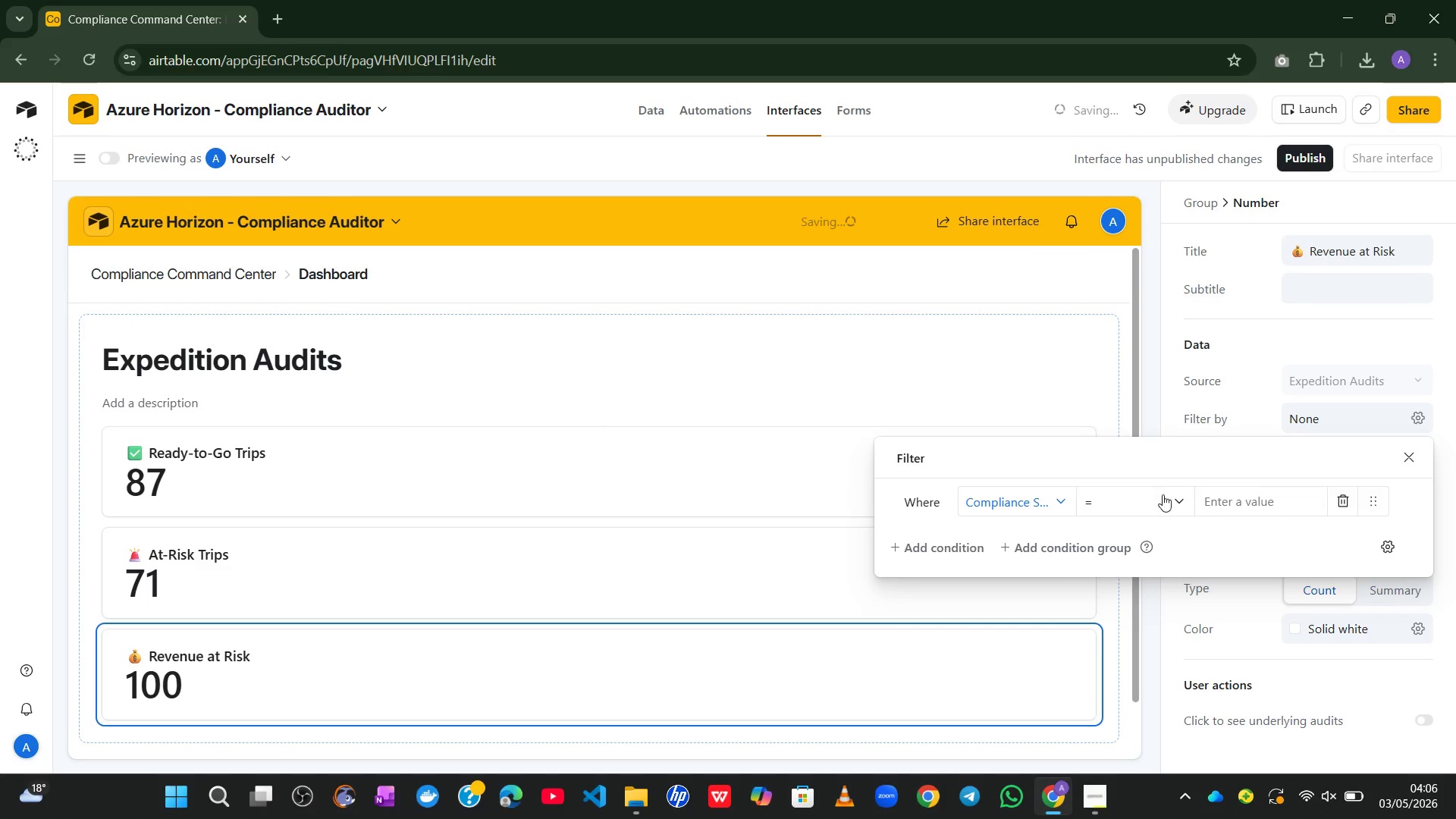 
left_click([1165, 504])
 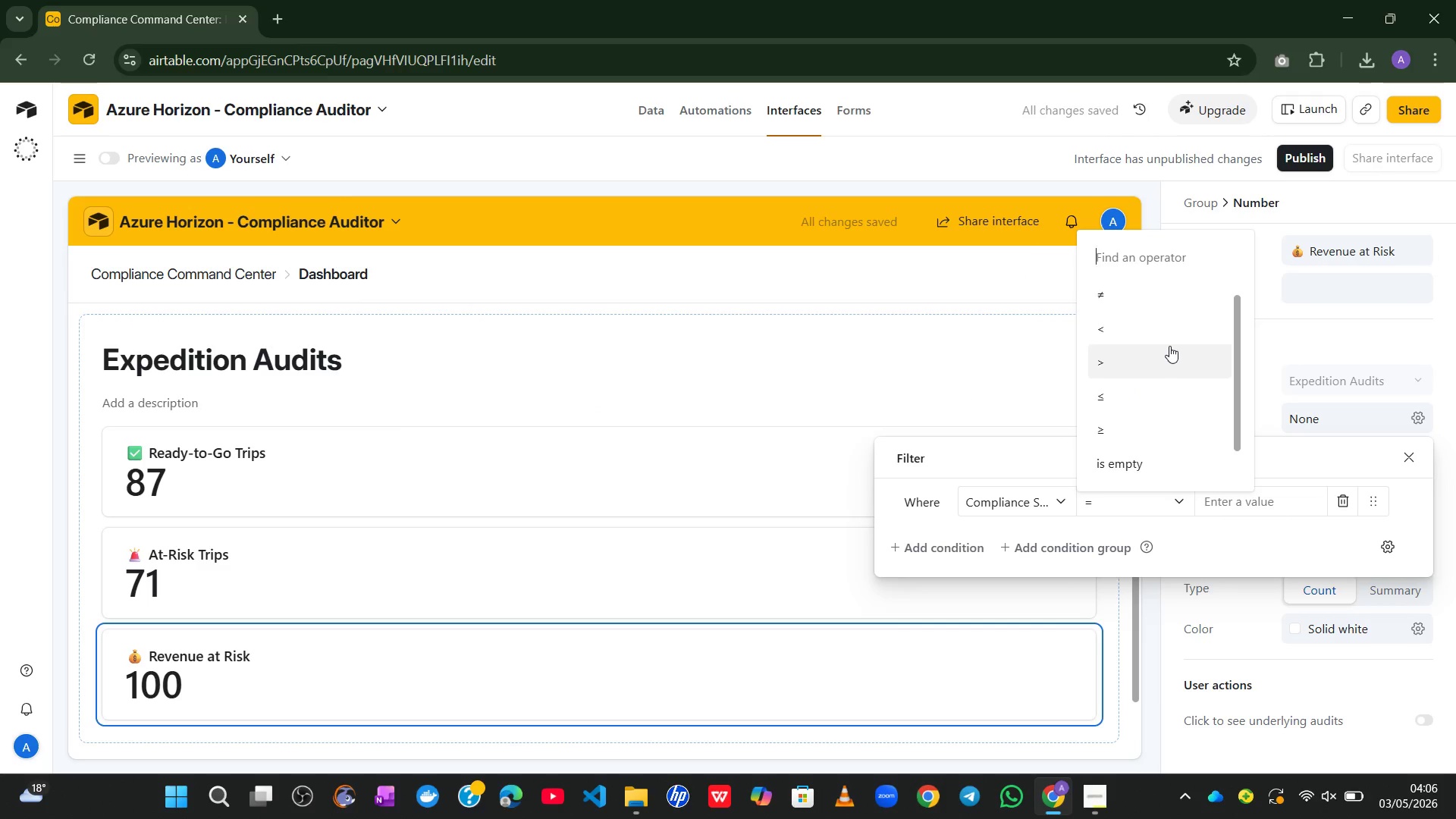 
left_click([1172, 333])
 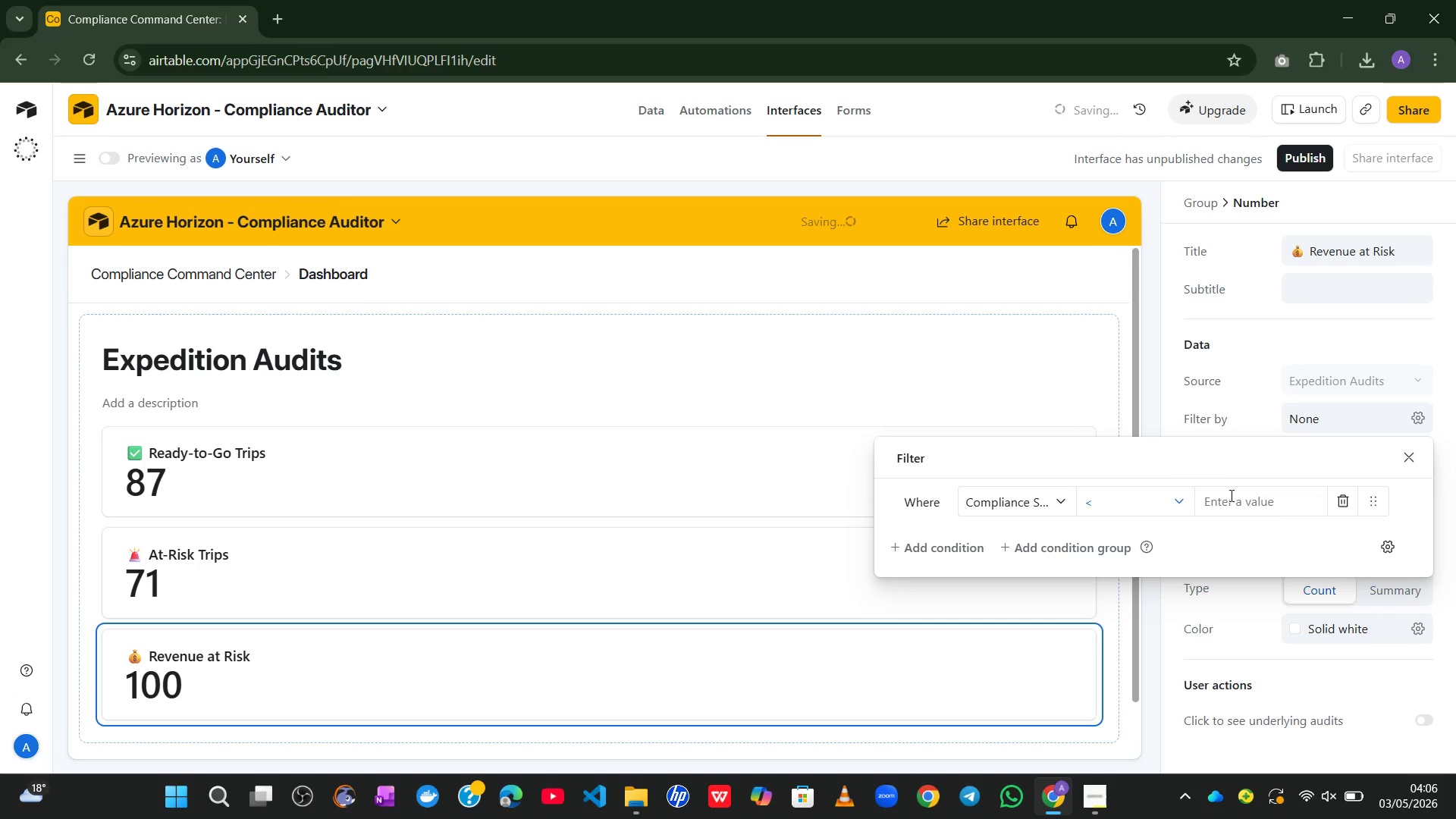 
left_click([1230, 497])
 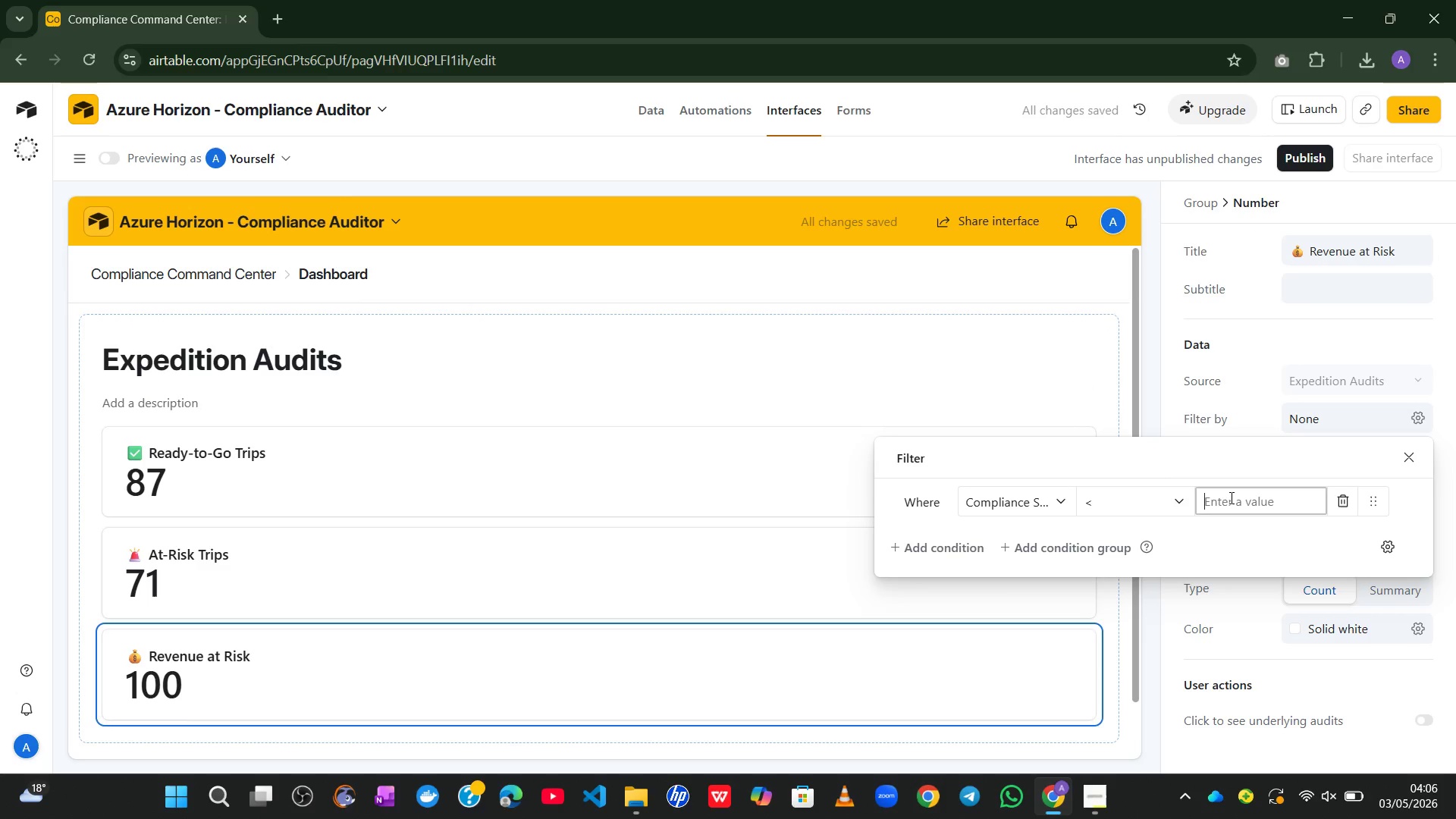 
key(Numpad1)
 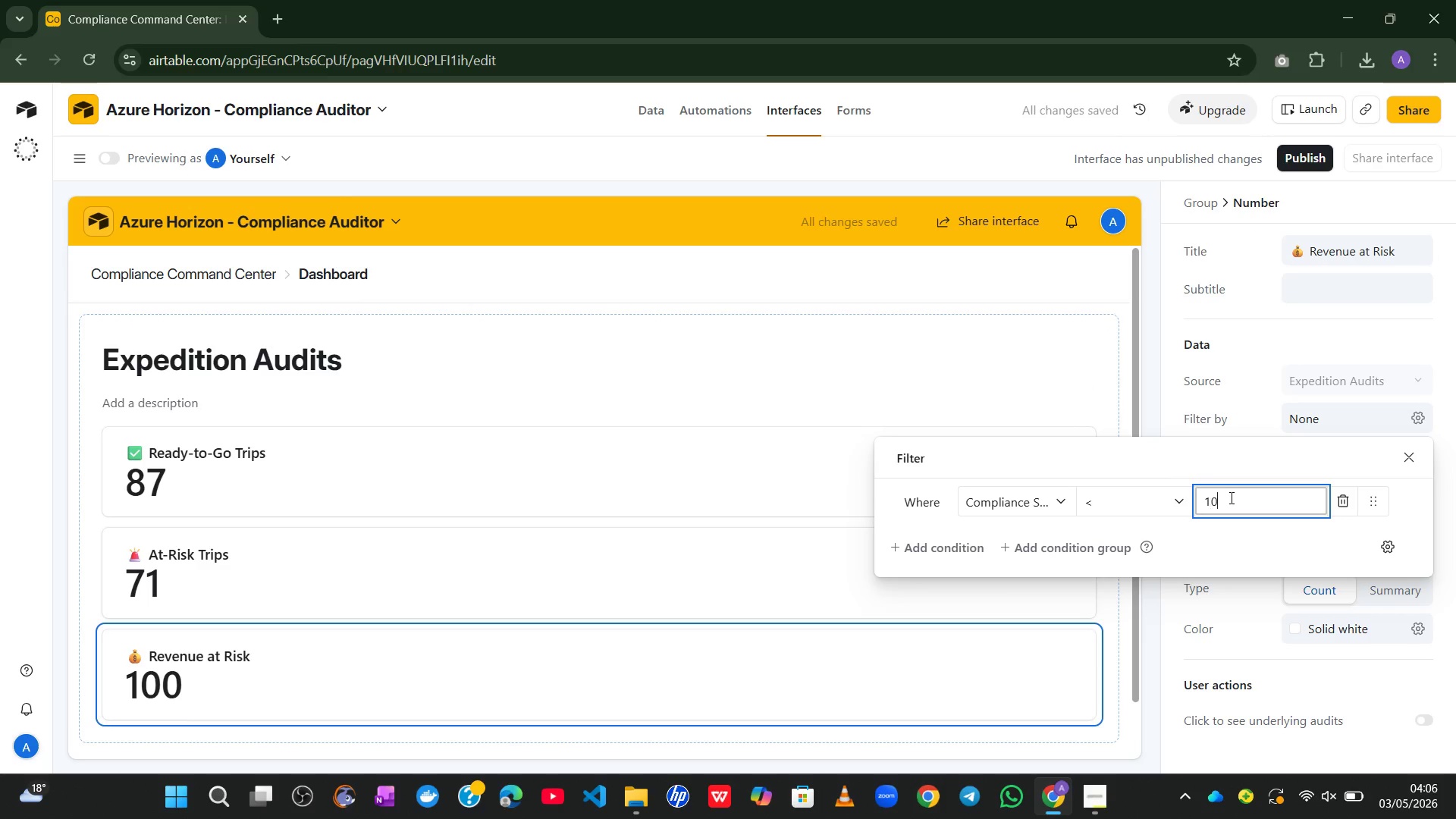 
key(Numpad0)
 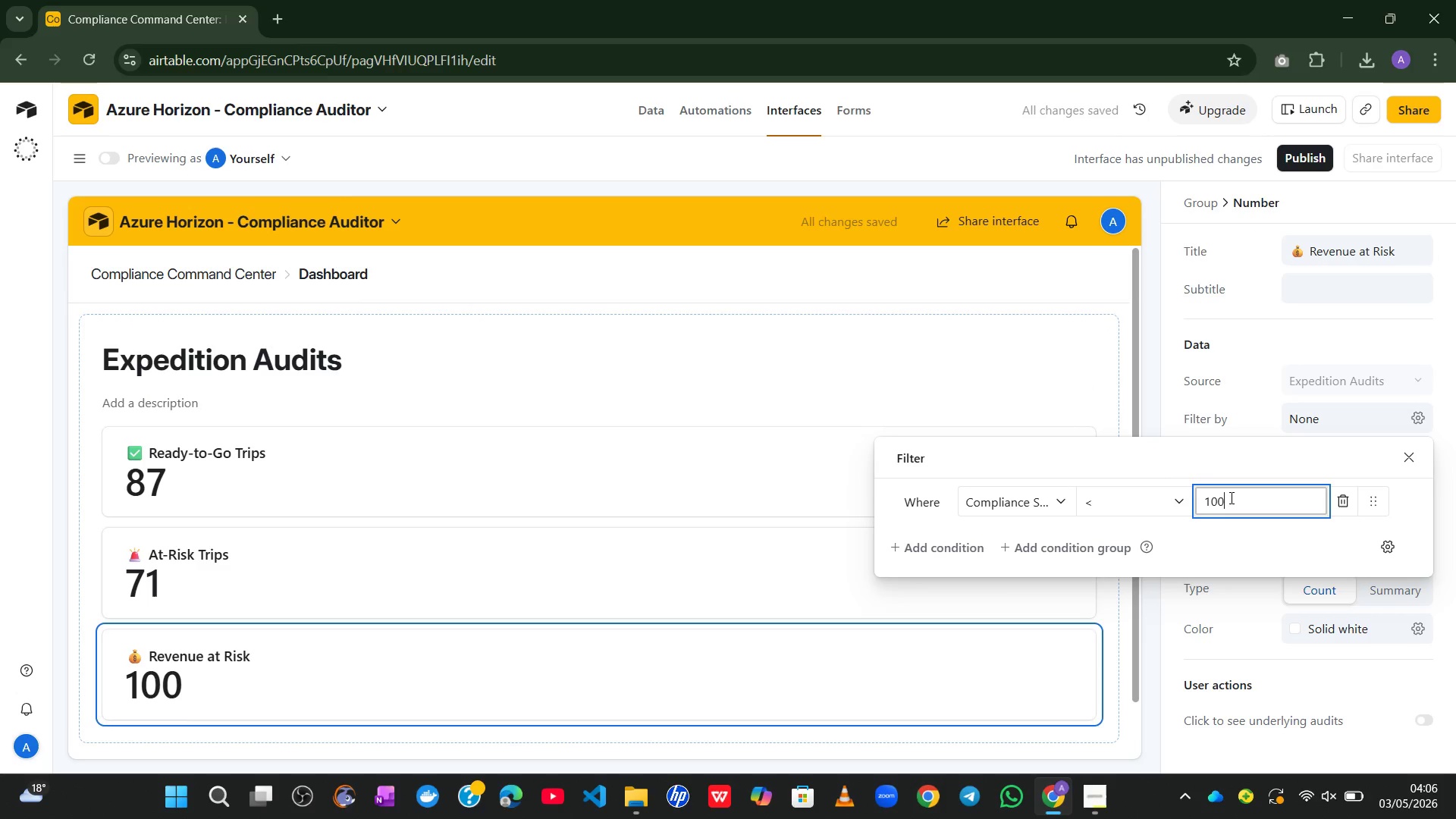 
key(Numpad0)
 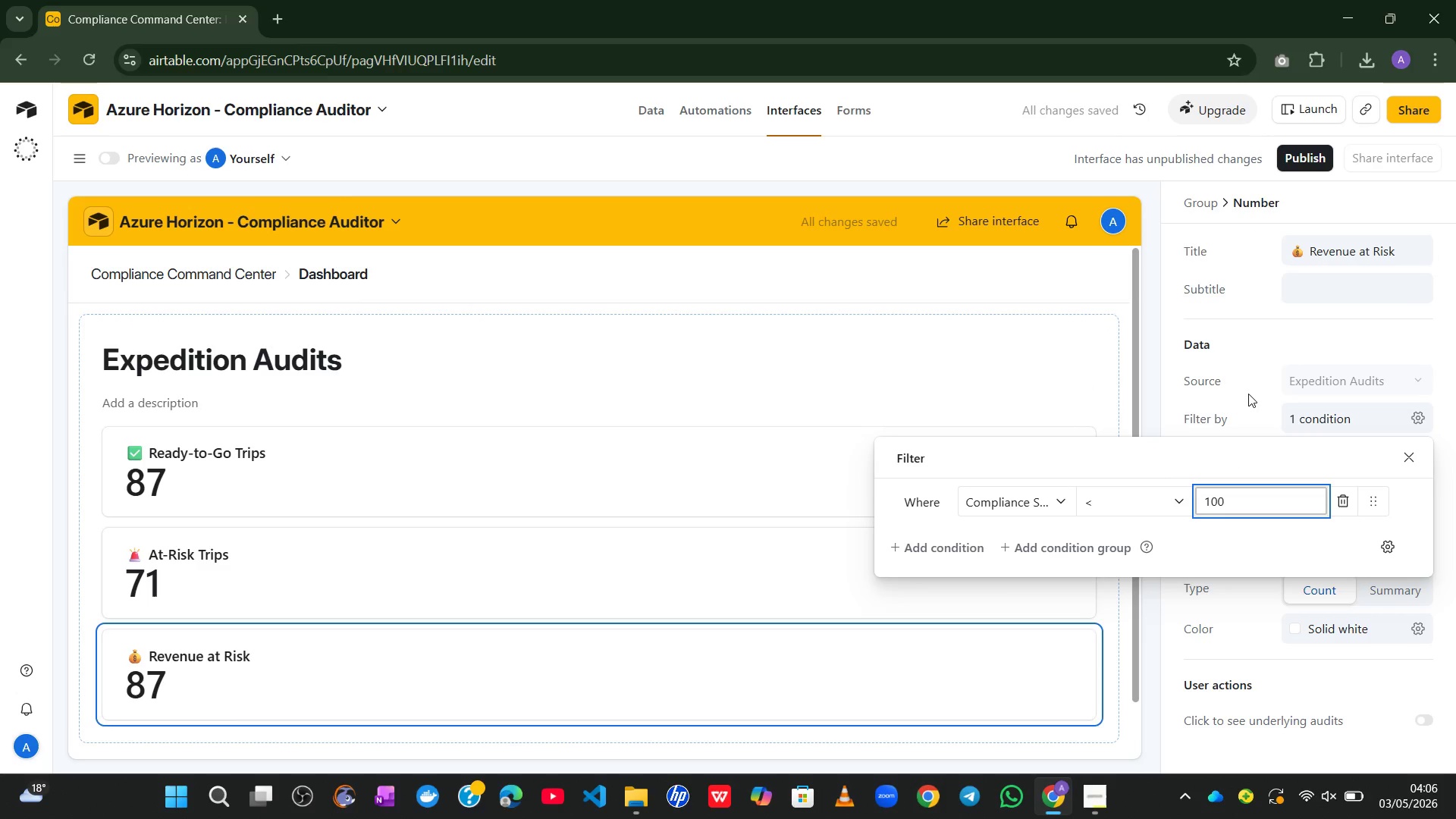 
left_click([1256, 326])
 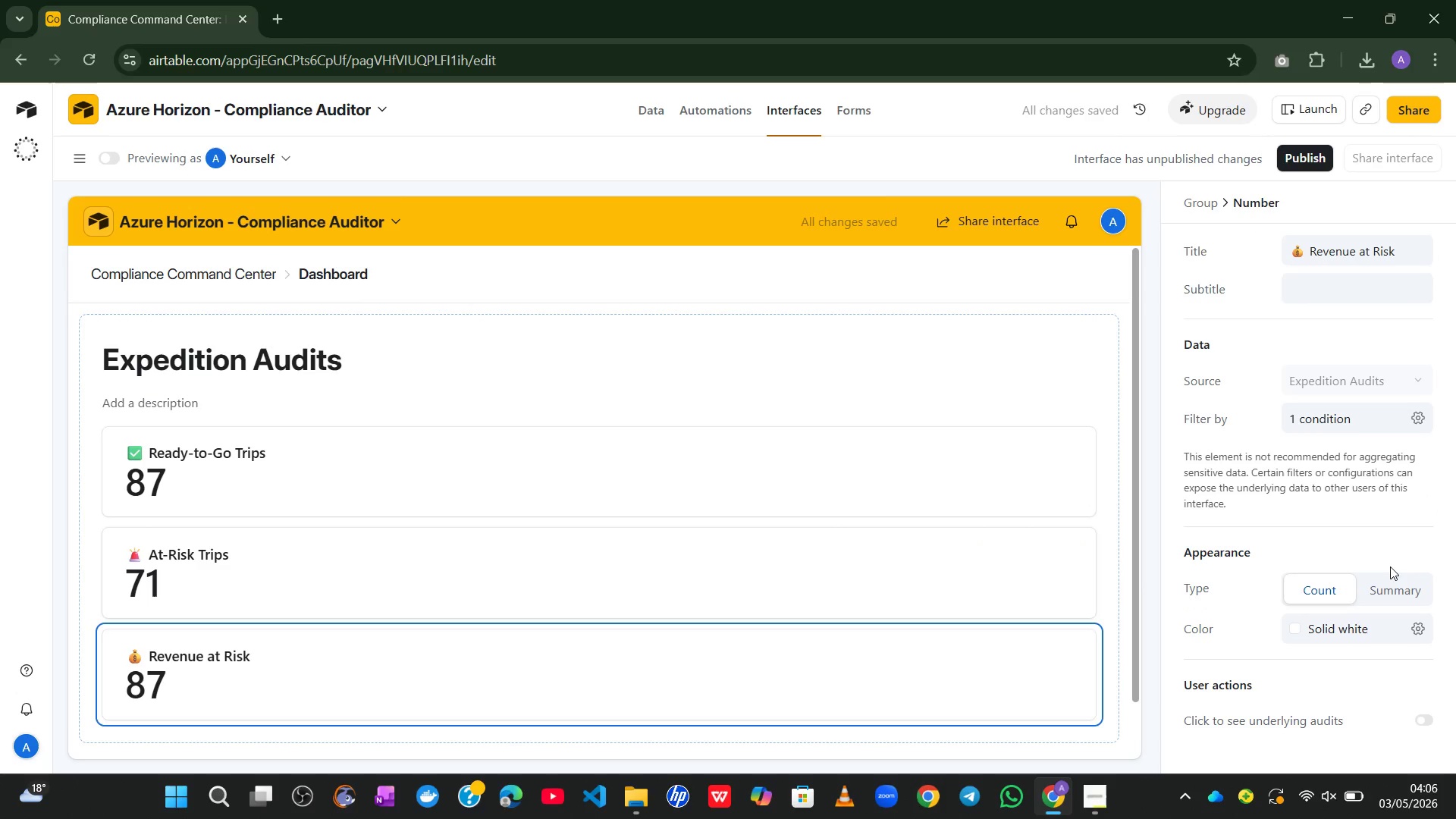 
left_click([1390, 574])
 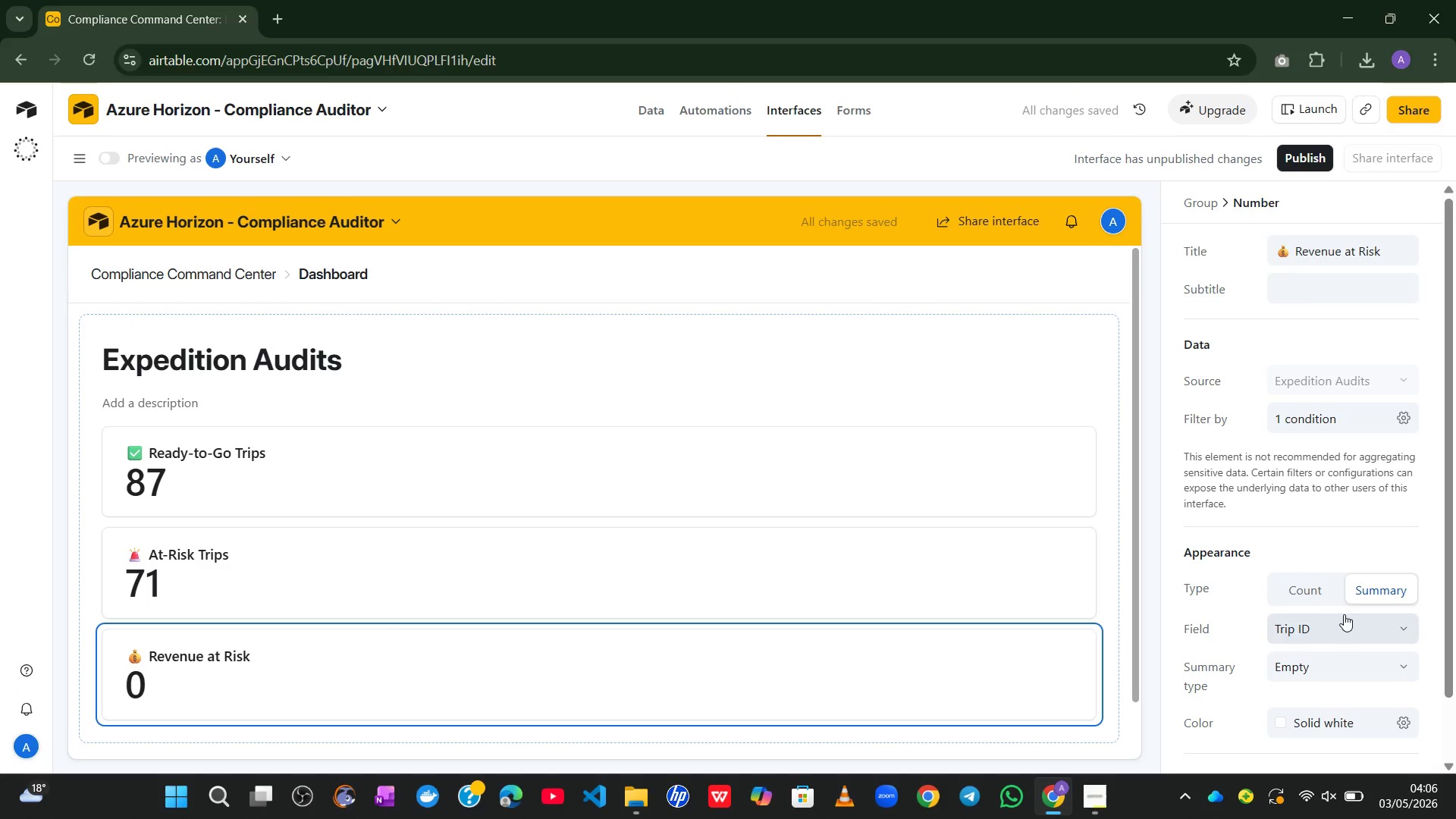 
left_click([1345, 614])
 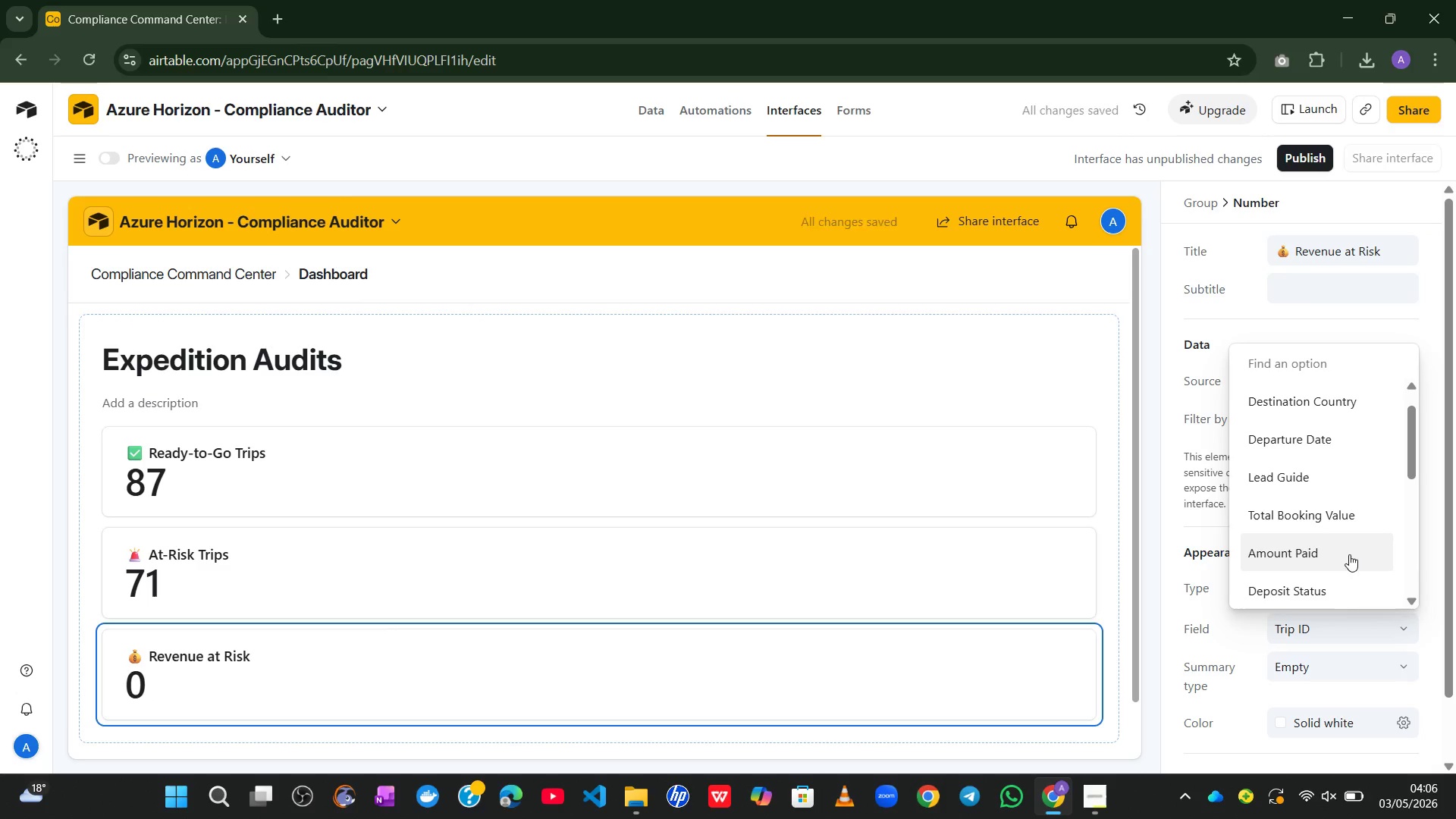 
wait(5.66)
 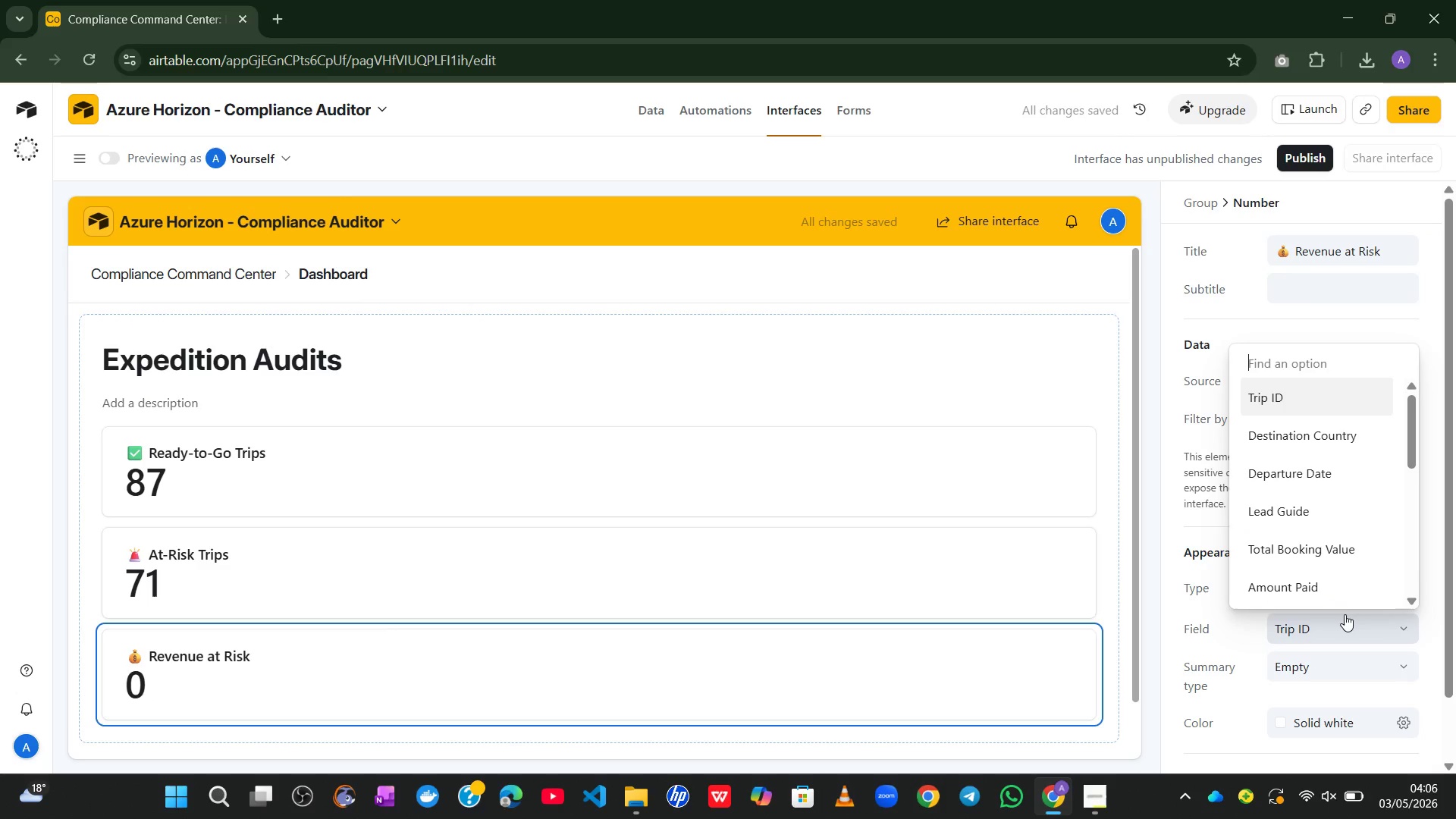 
left_click([1351, 523])
 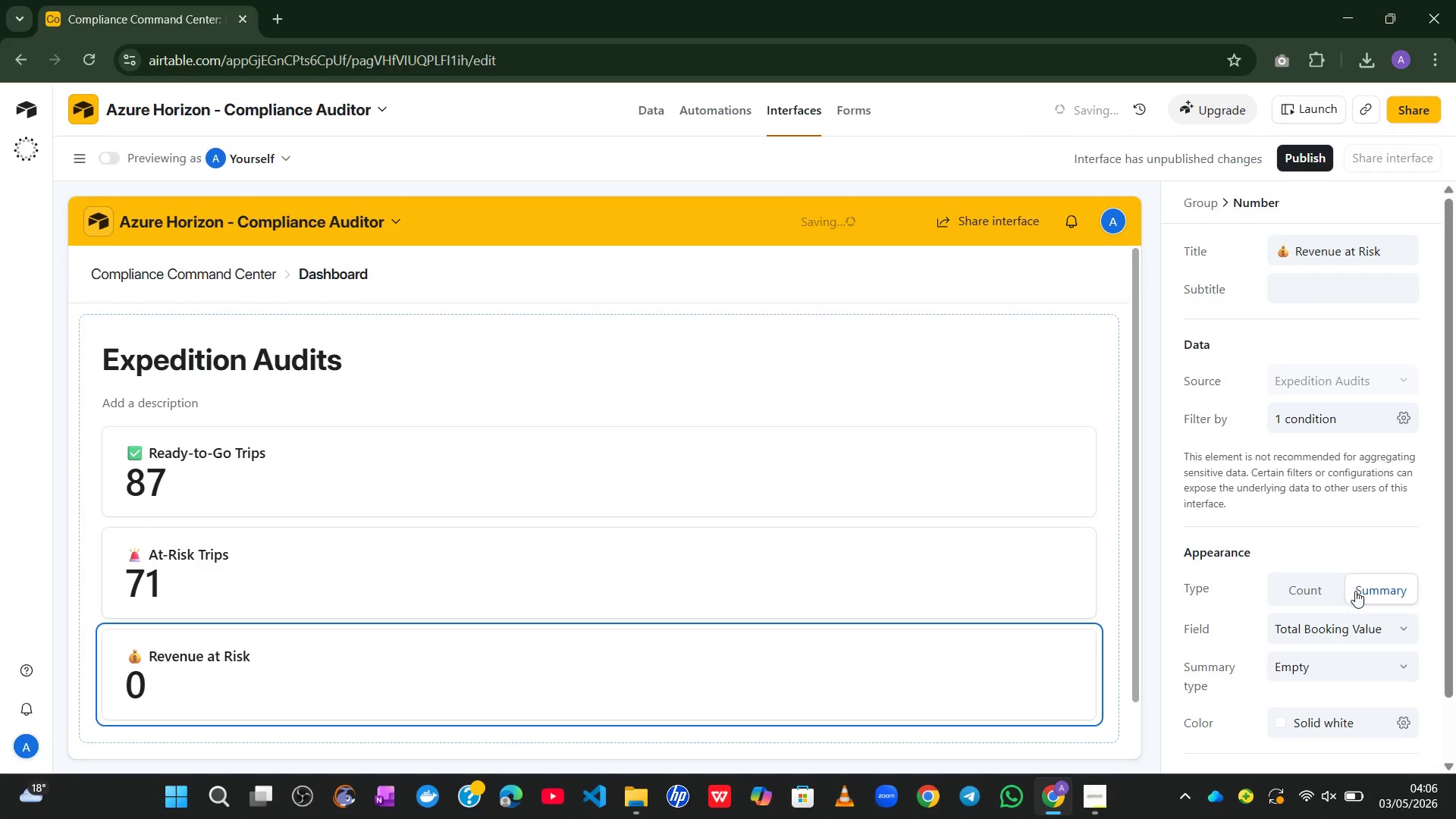 
left_click([1371, 669])
 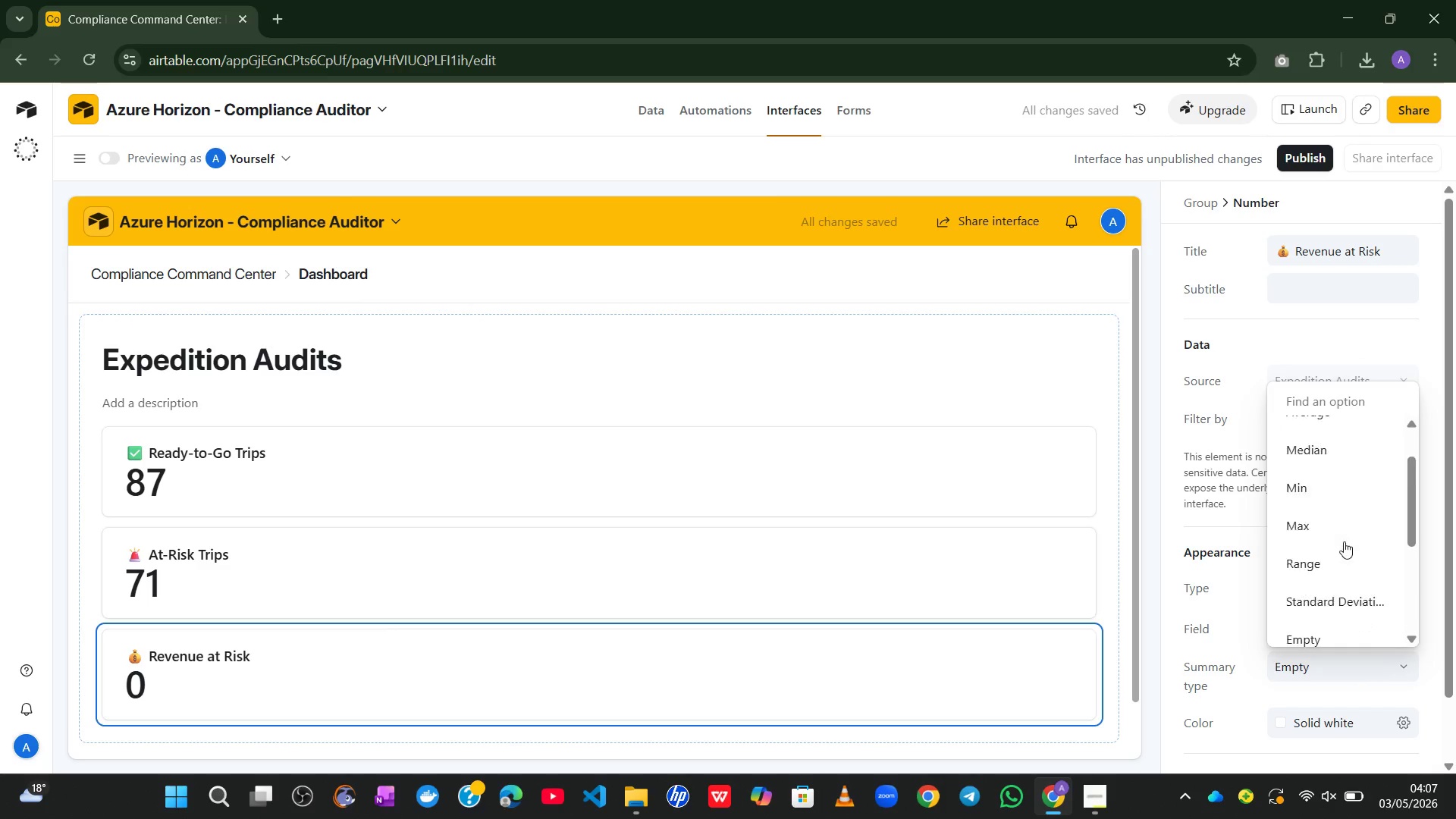 
wait(5.39)
 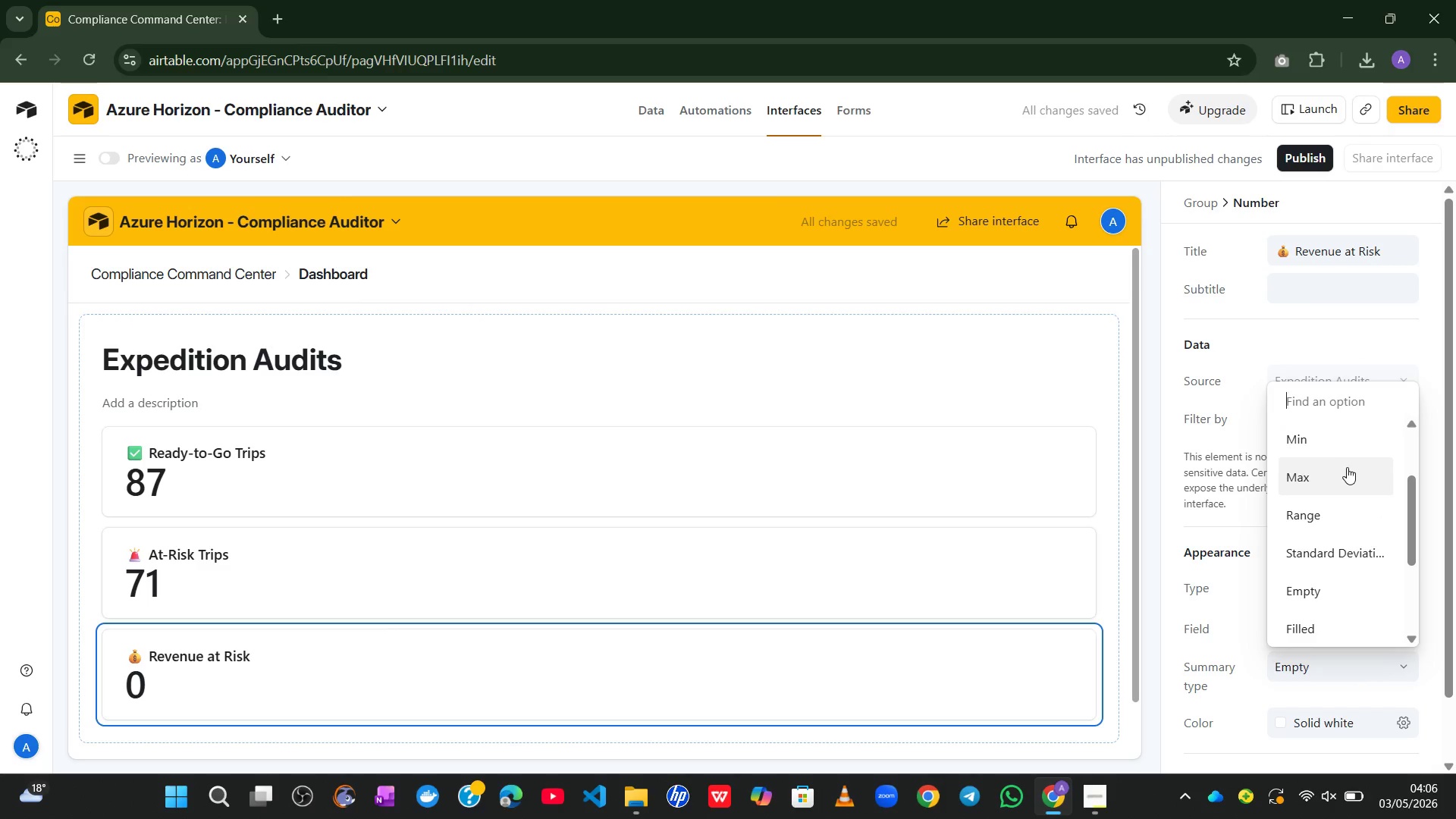 
left_click([1332, 423])
 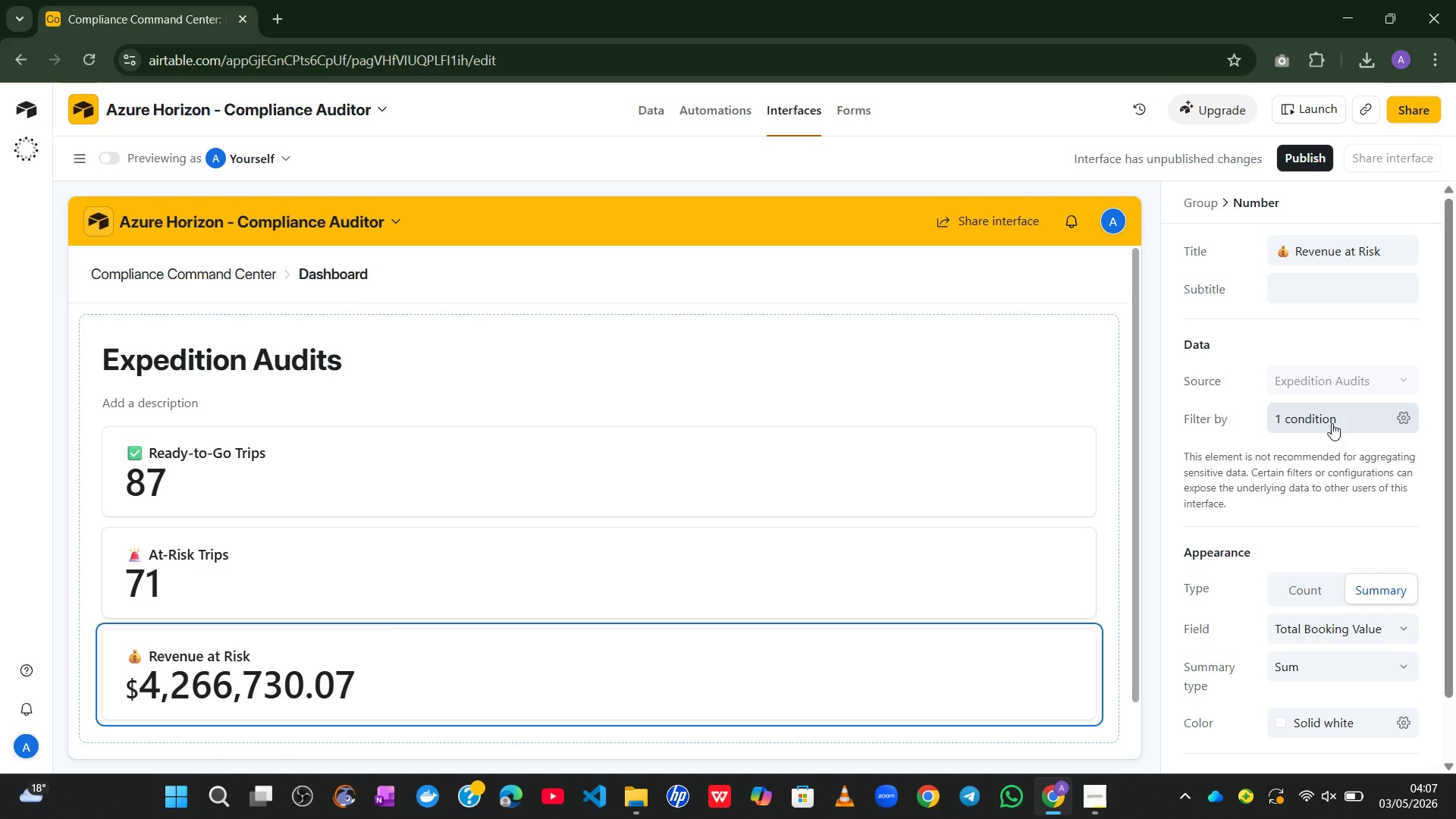 
wait(12.42)
 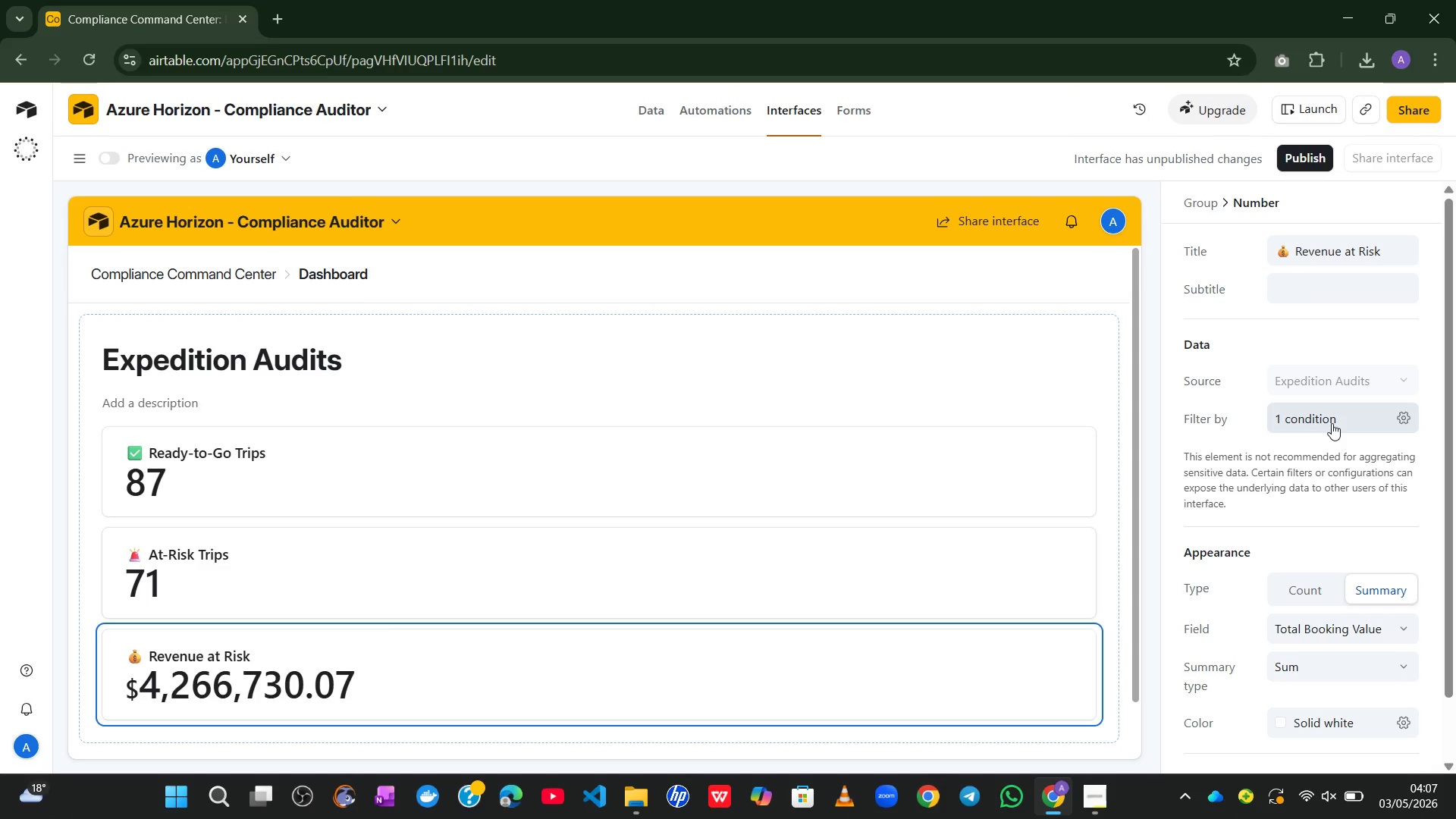 
left_click([599, 663])
 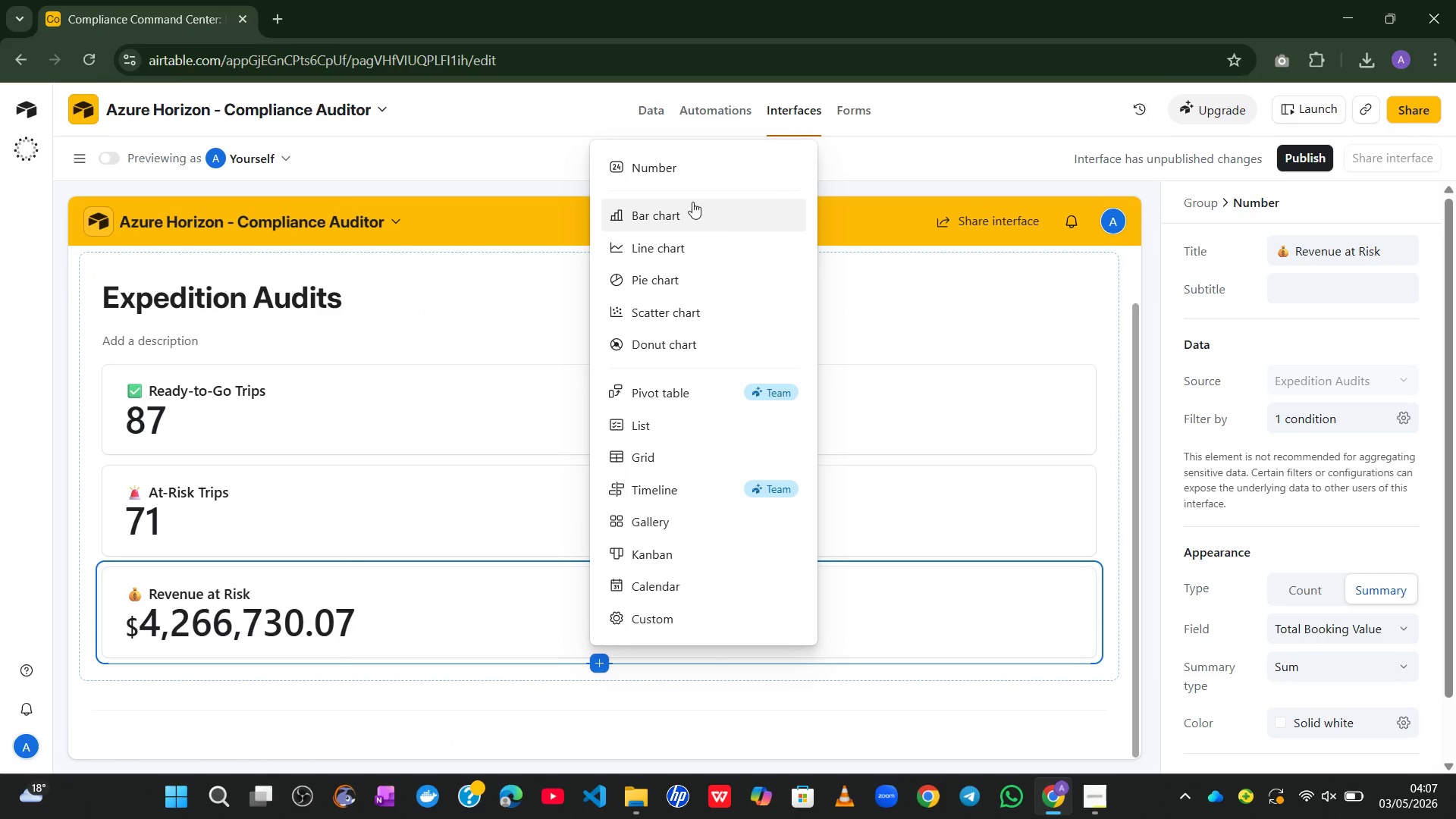 
left_click([656, 215])
 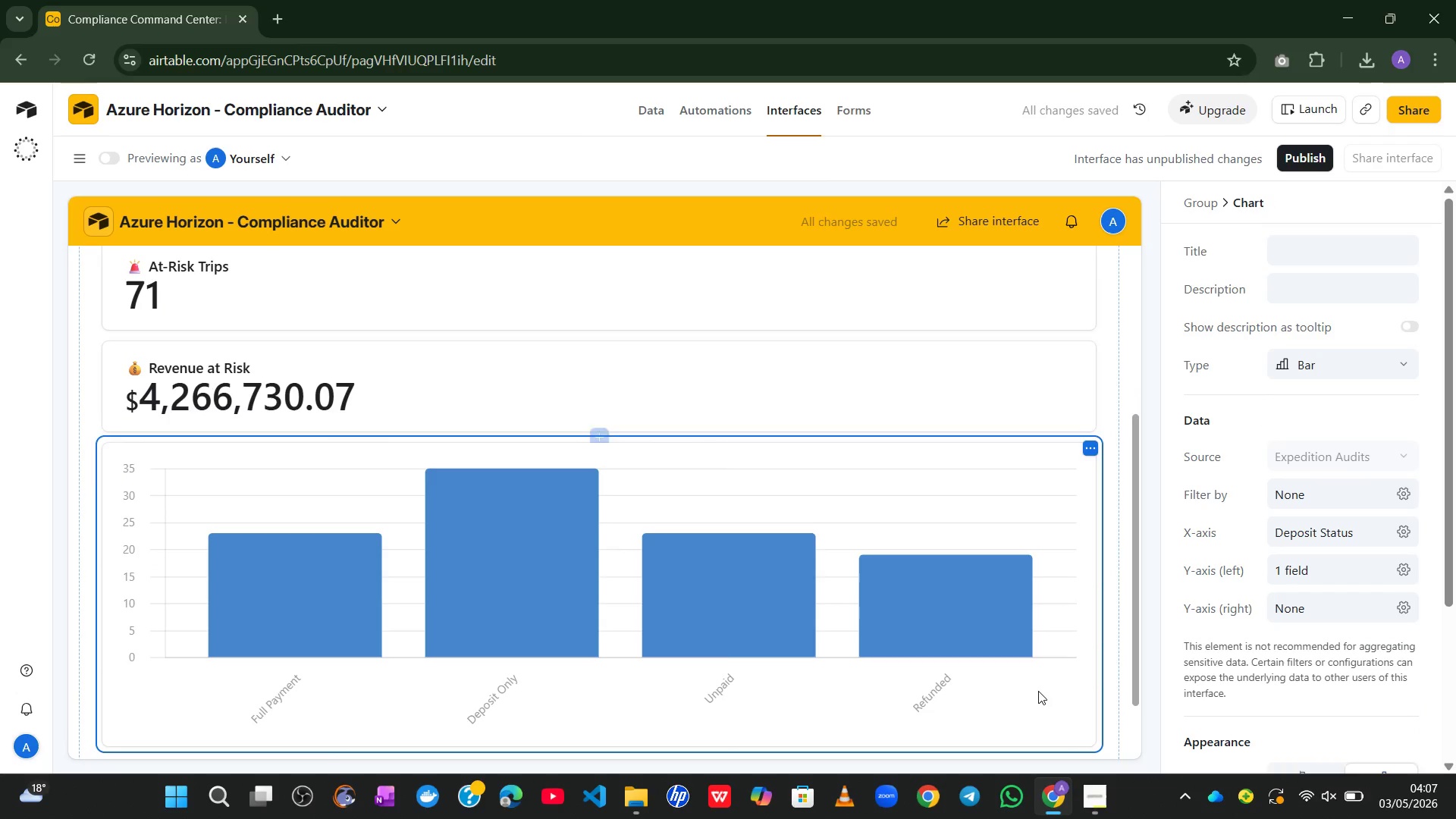 
left_click([1090, 794])